 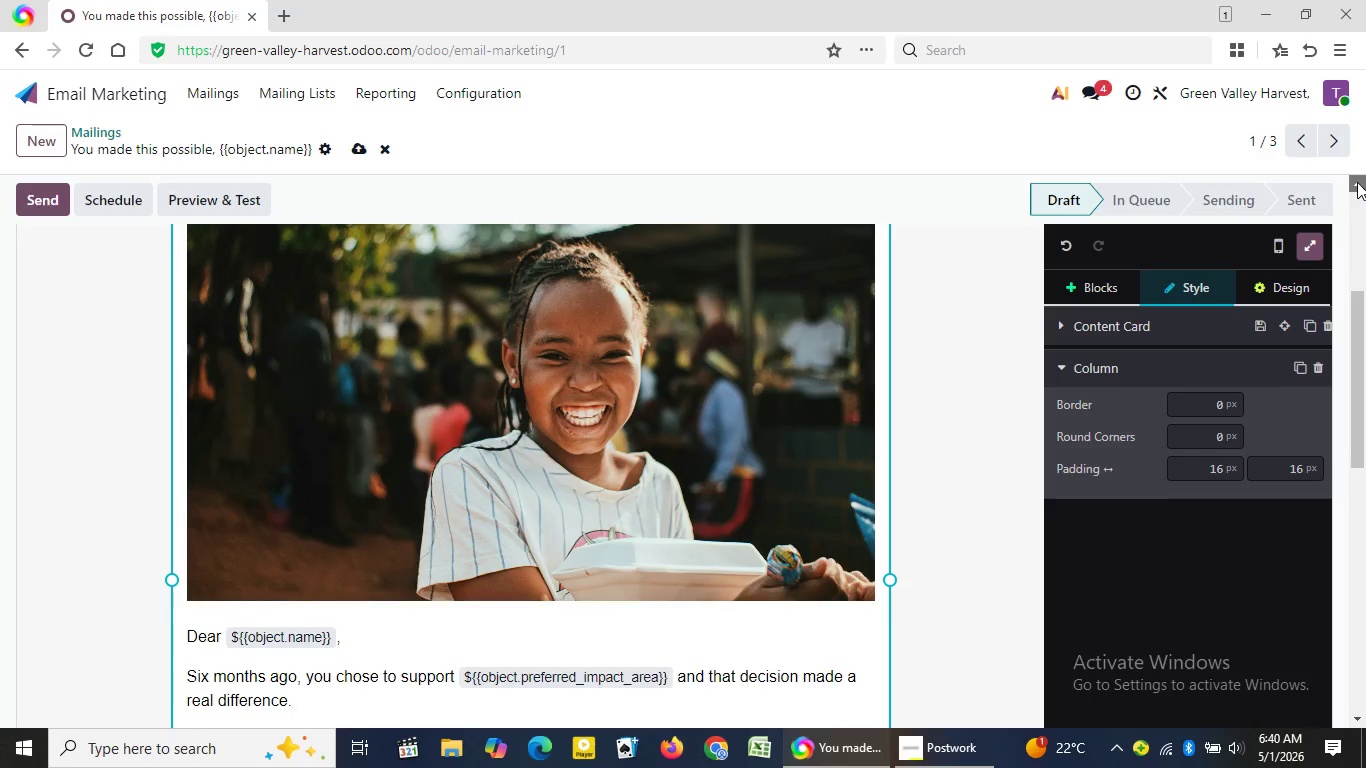 
left_click([1357, 182])
 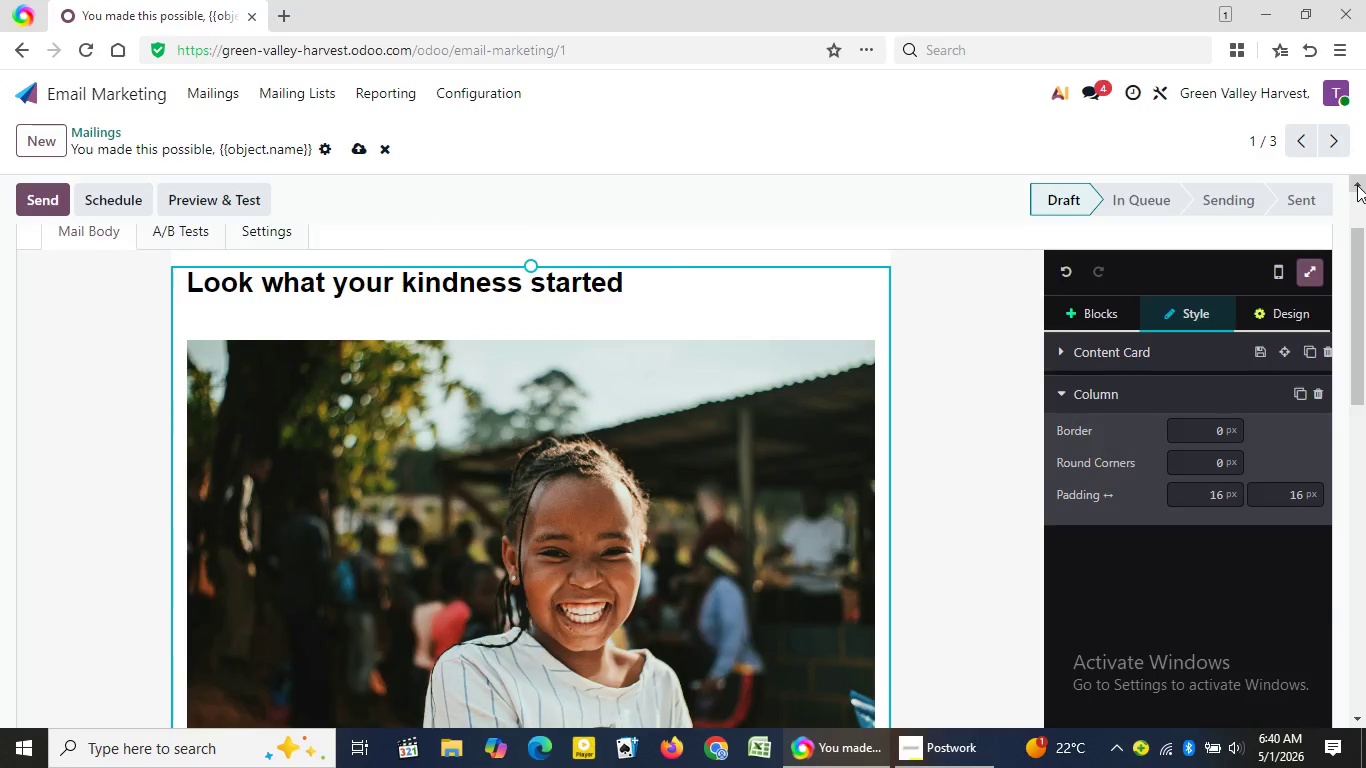 
double_click([1357, 182])
 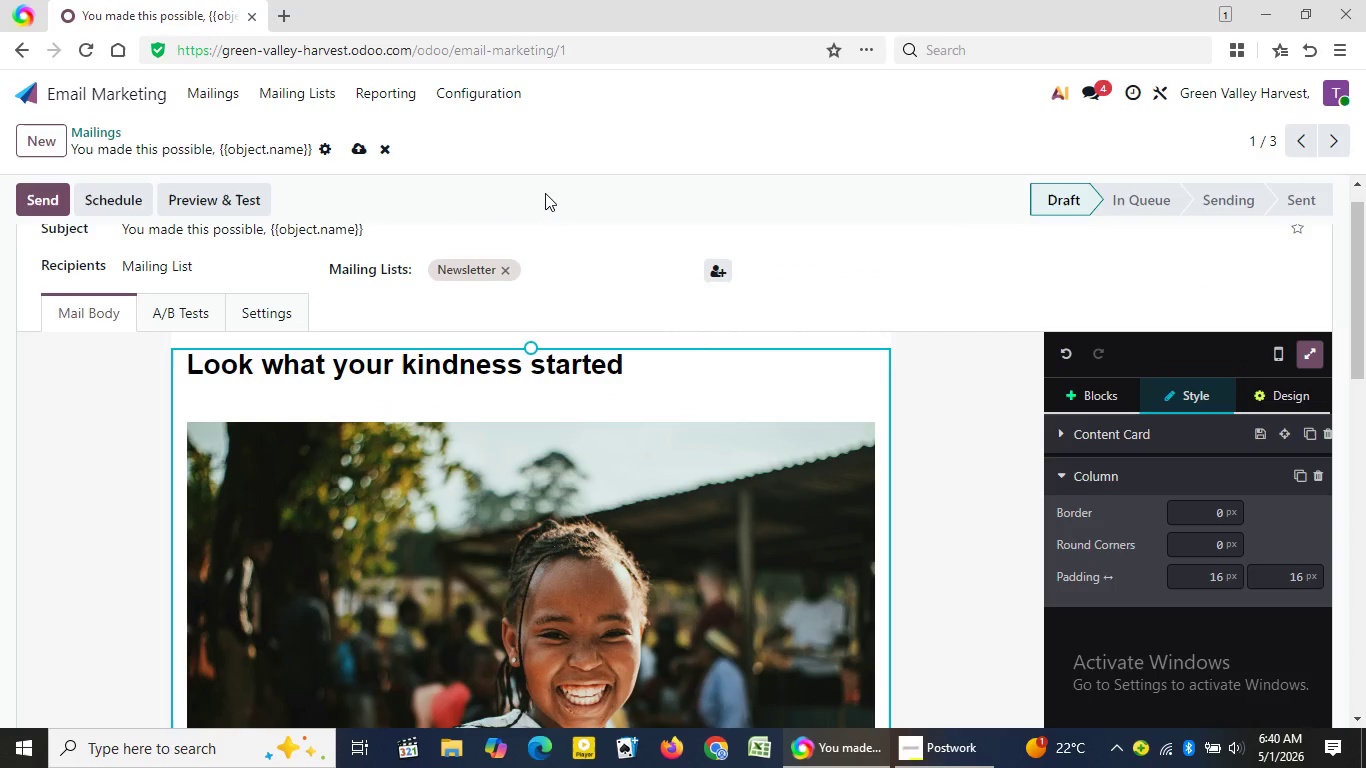 
triple_click([1357, 185])
 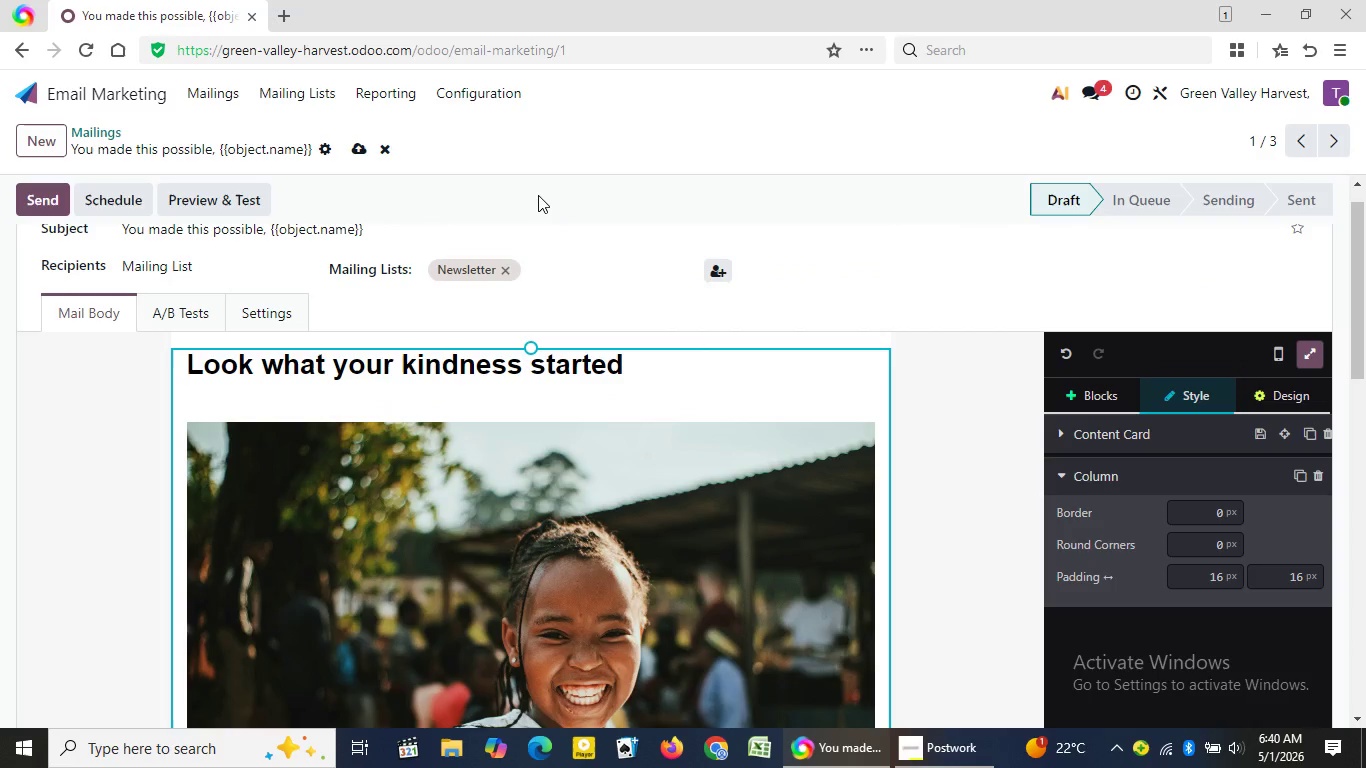 
triple_click([1357, 185])
 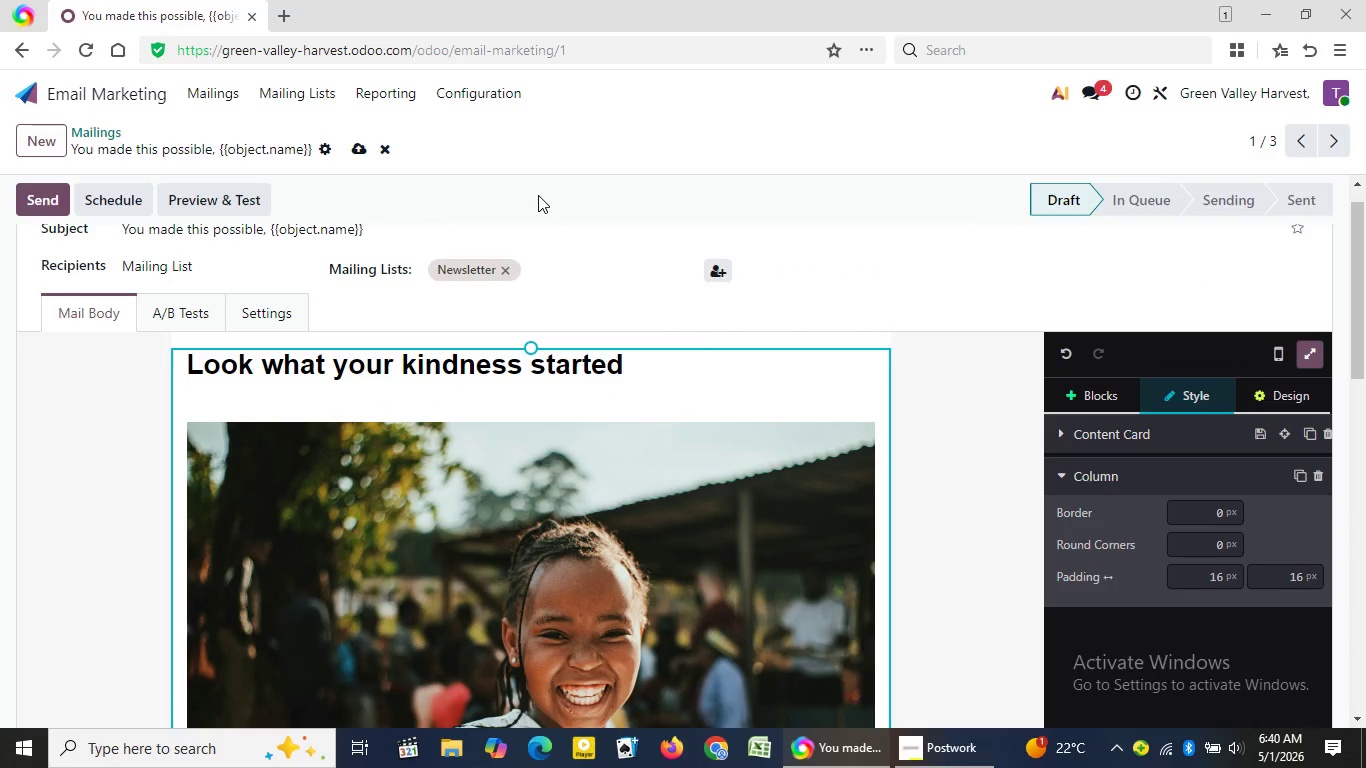 
triple_click([1357, 185])
 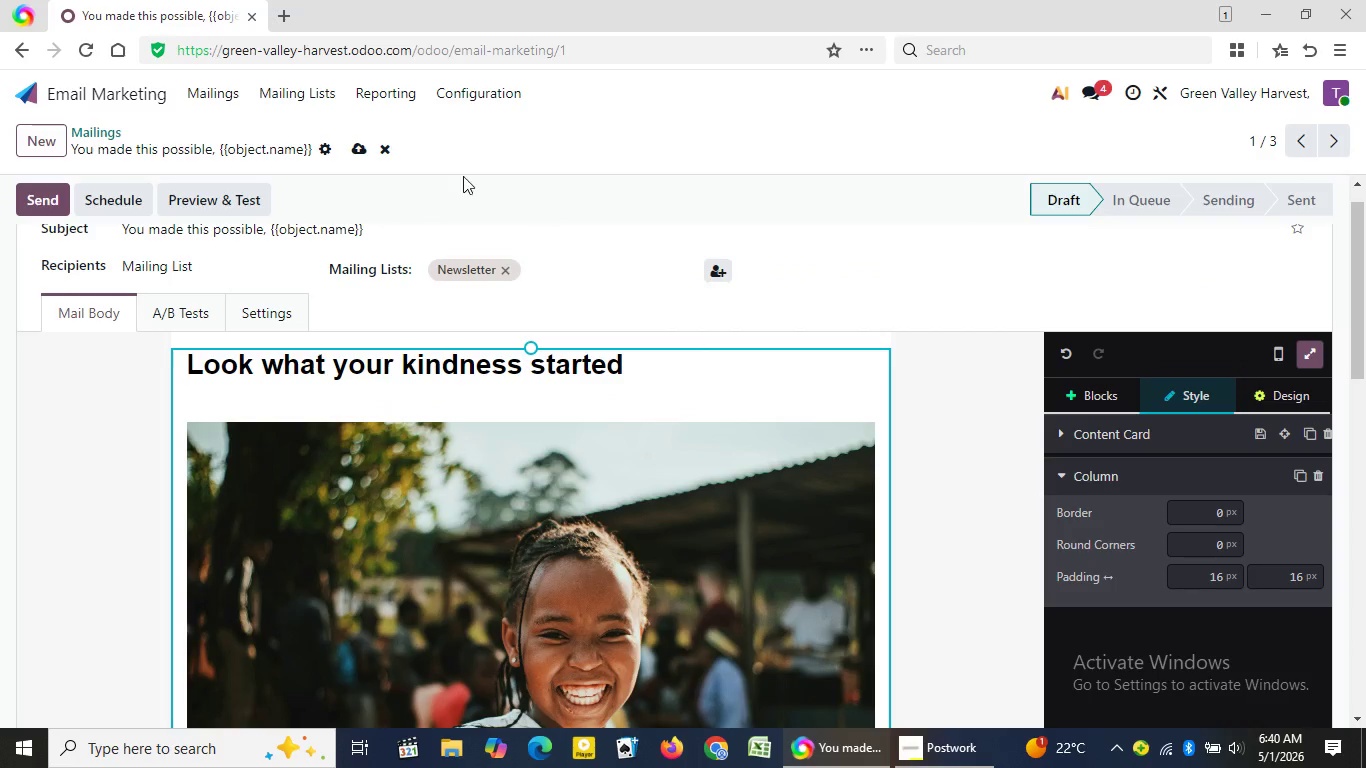 
triple_click([1357, 185])
 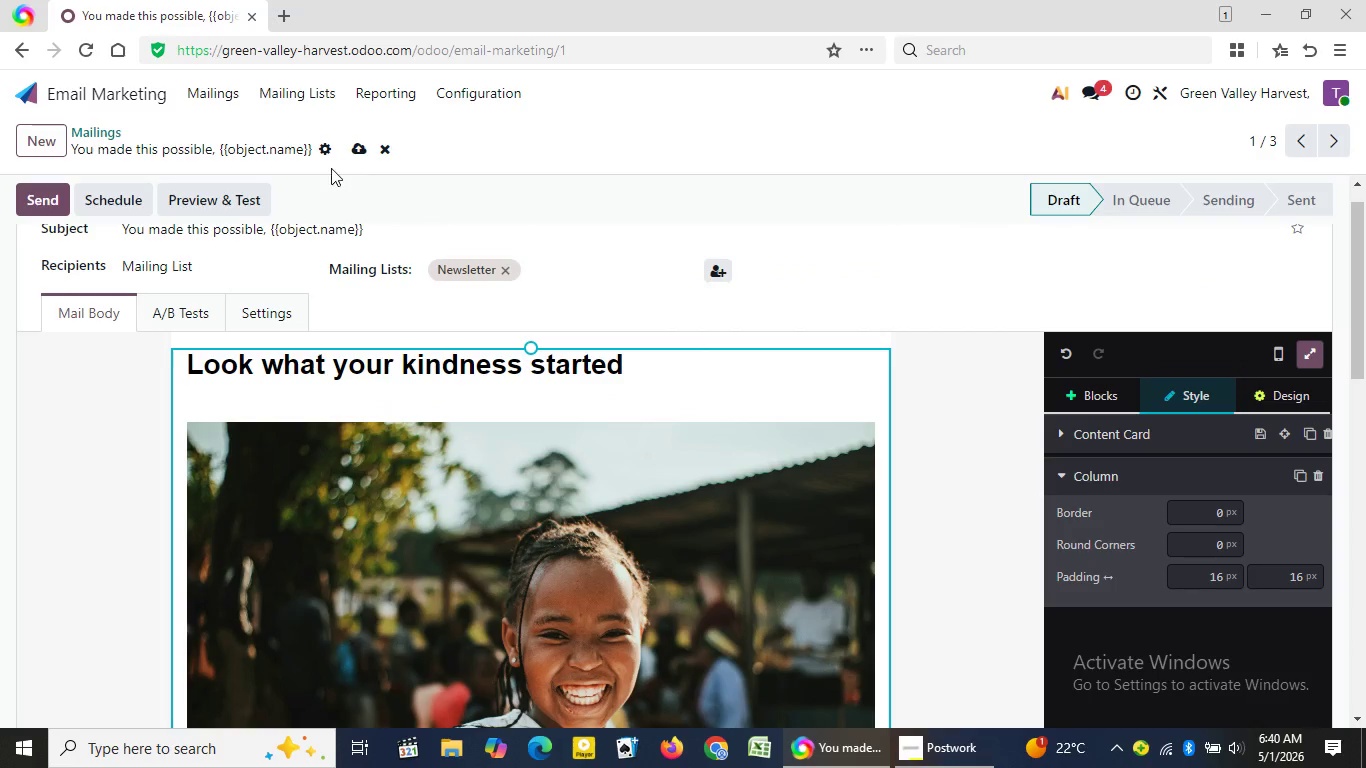 
triple_click([1357, 185])
 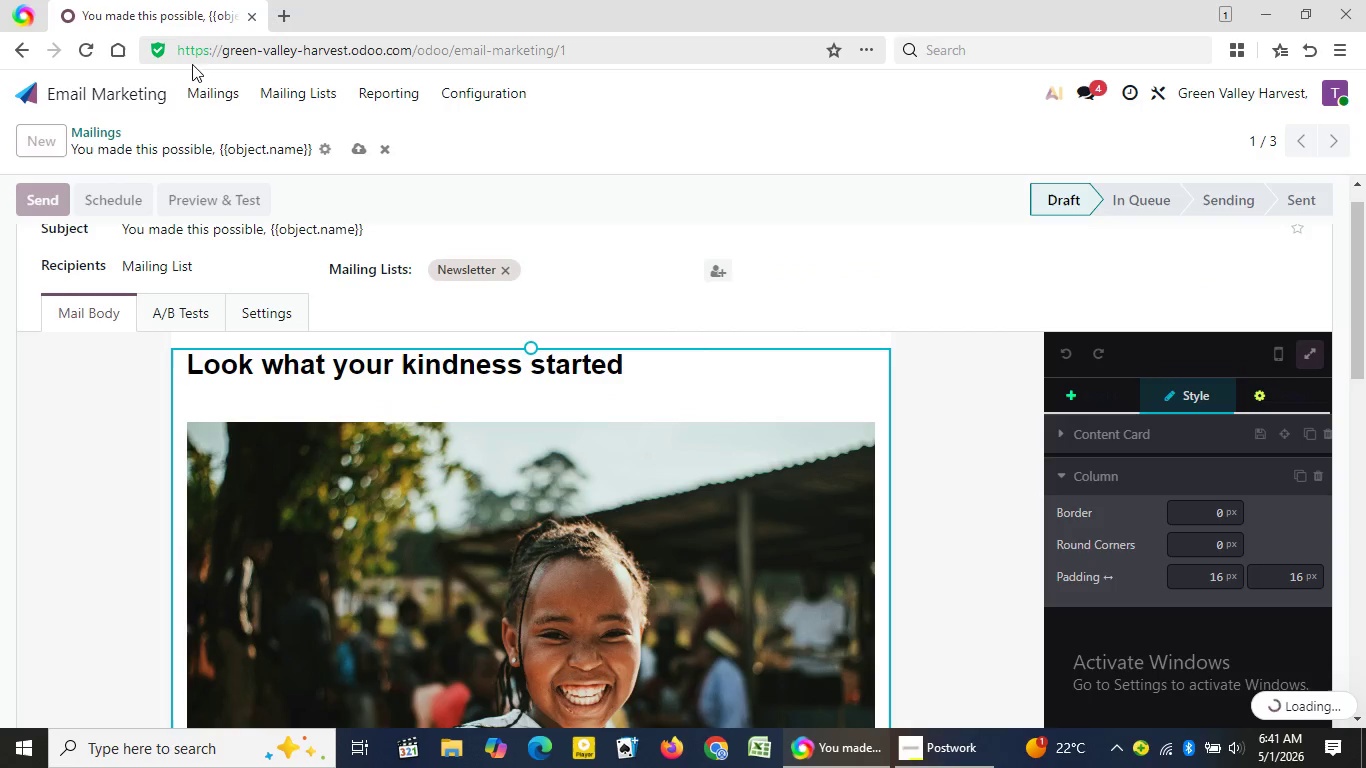 
left_click([360, 147])
 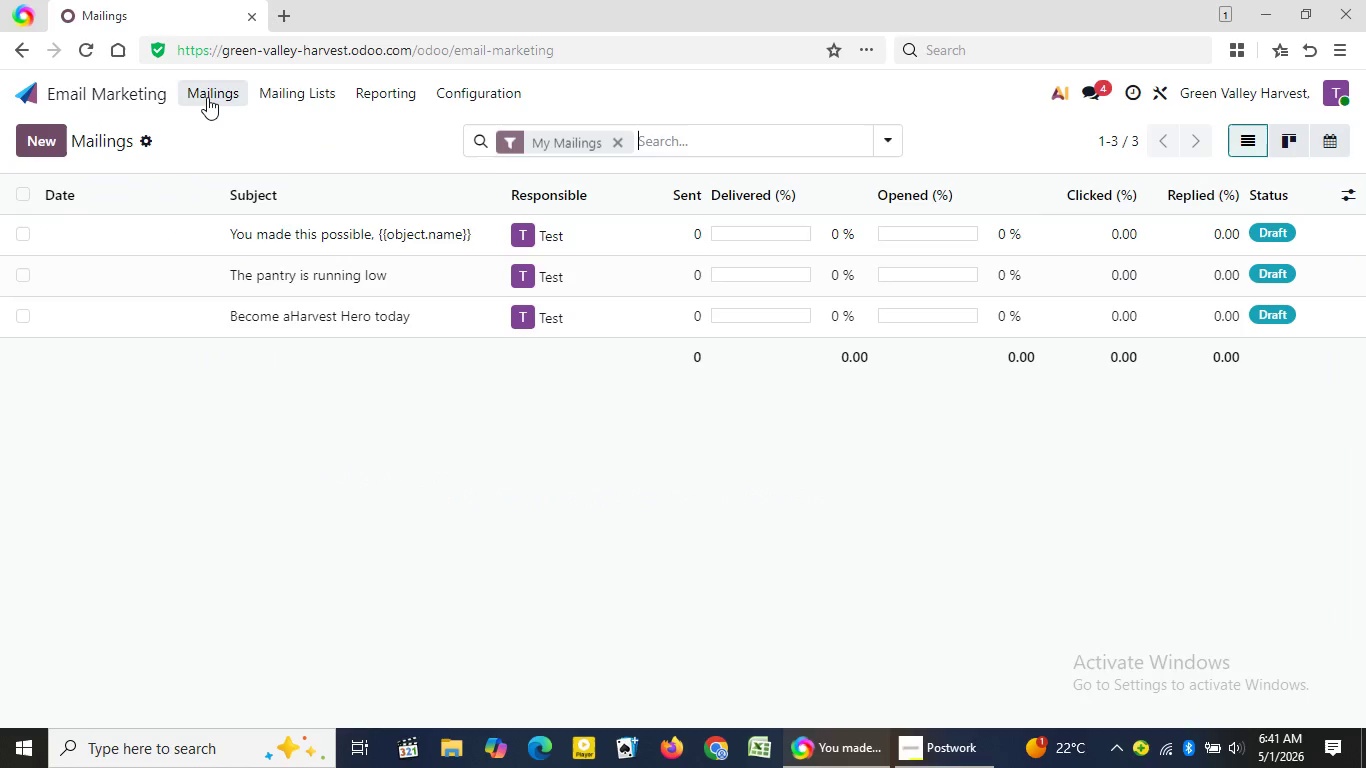 
left_click([207, 97])
 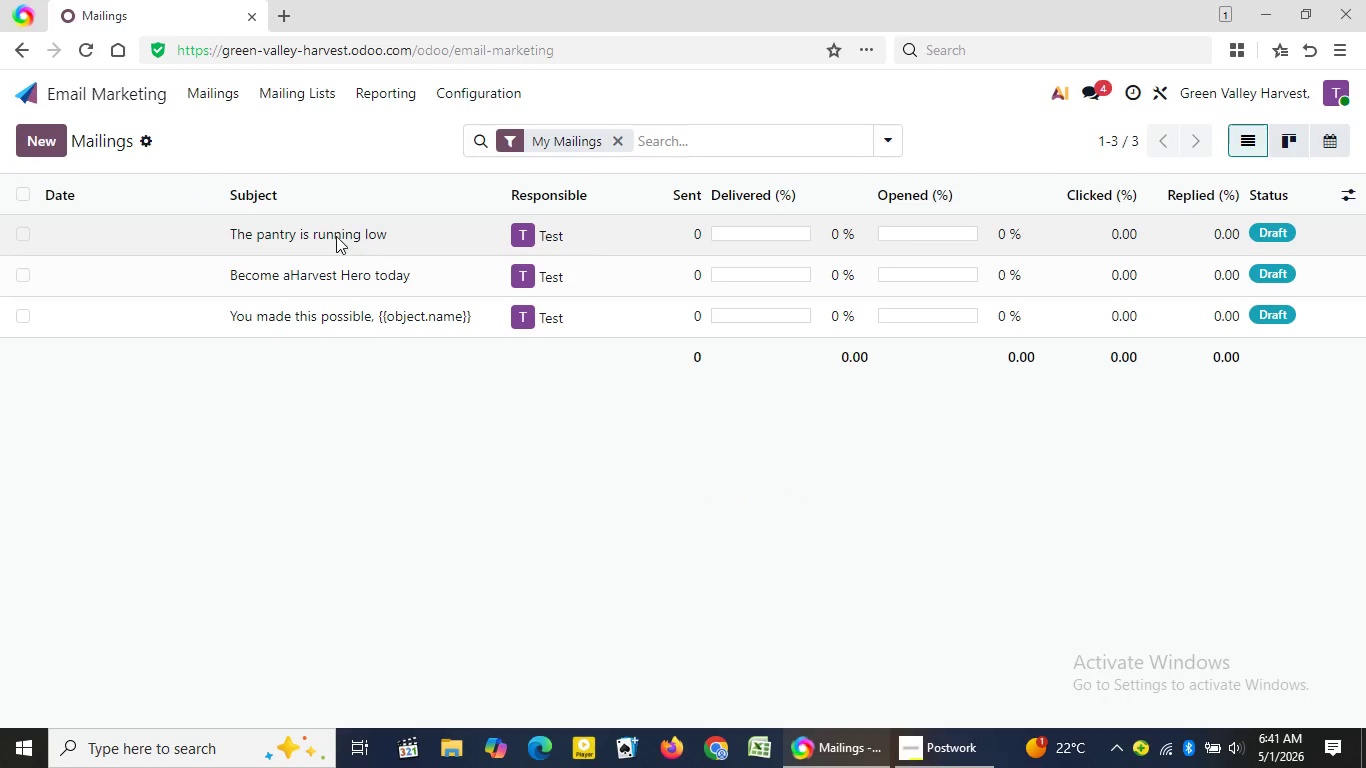 
left_click([336, 236])
 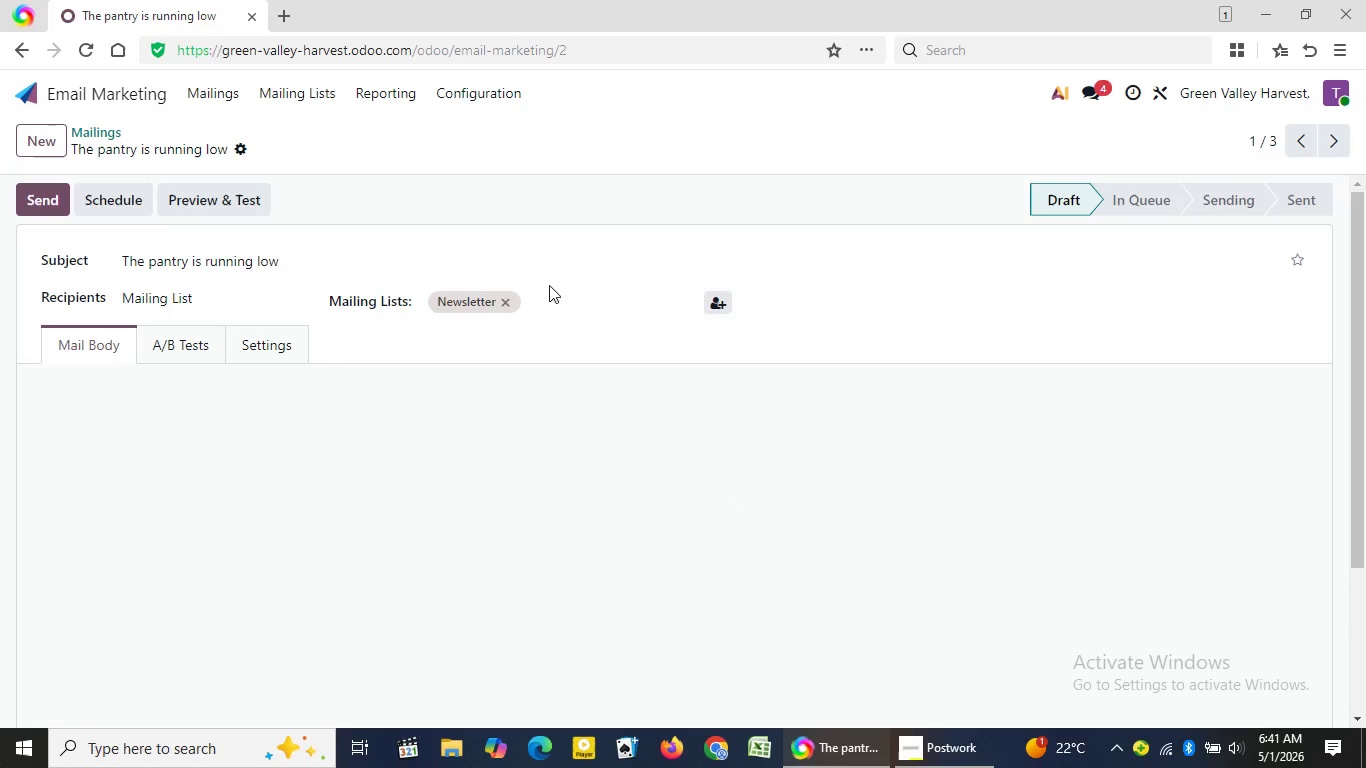 
mouse_move([363, 245])
 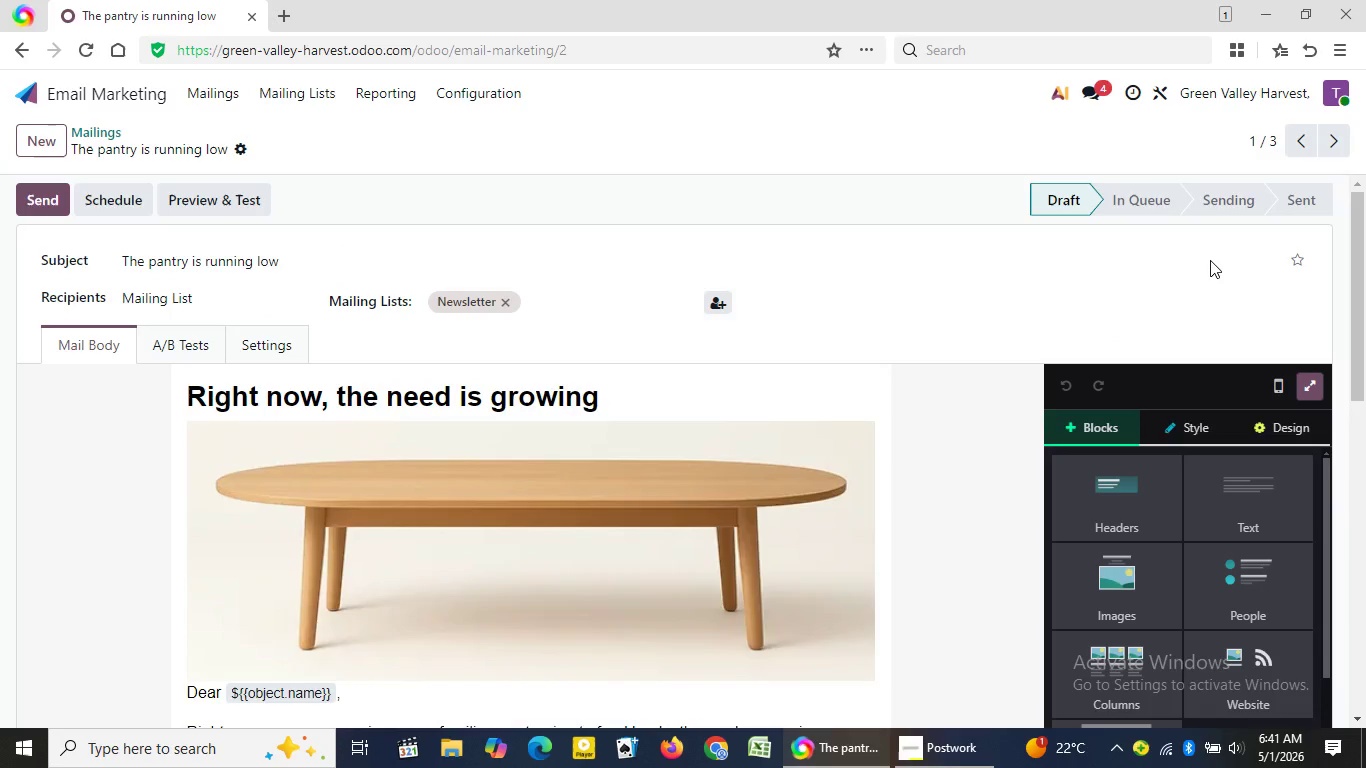 
mouse_move([1223, 263])
 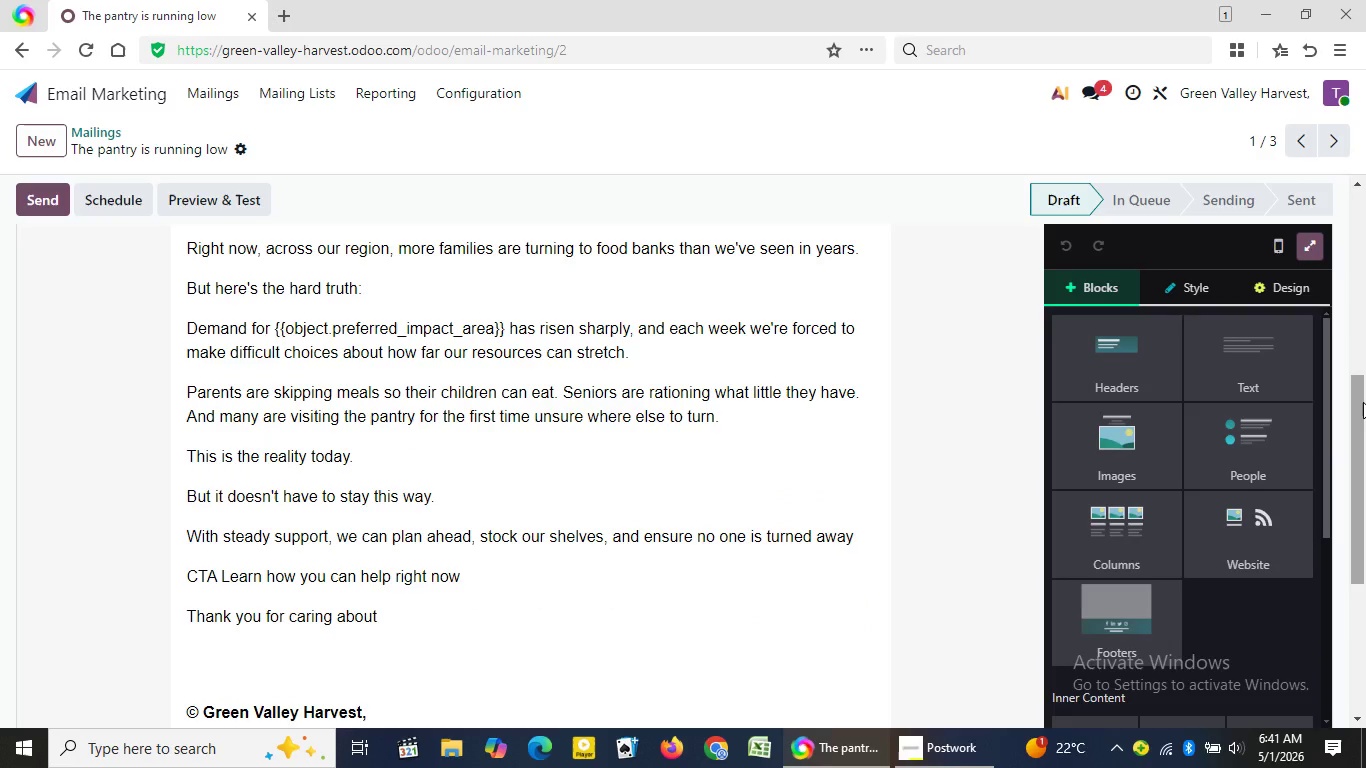 
left_click([1363, 402])
 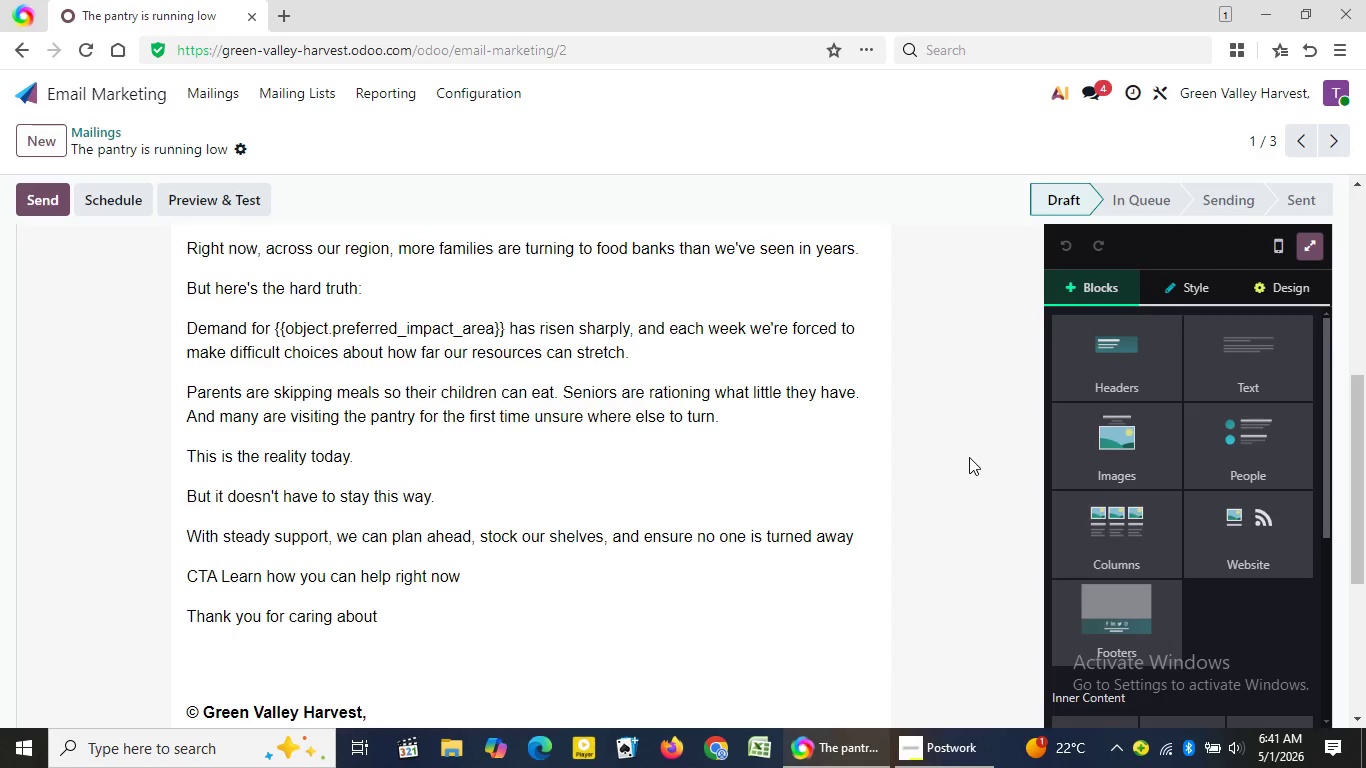 
wait(15.72)
 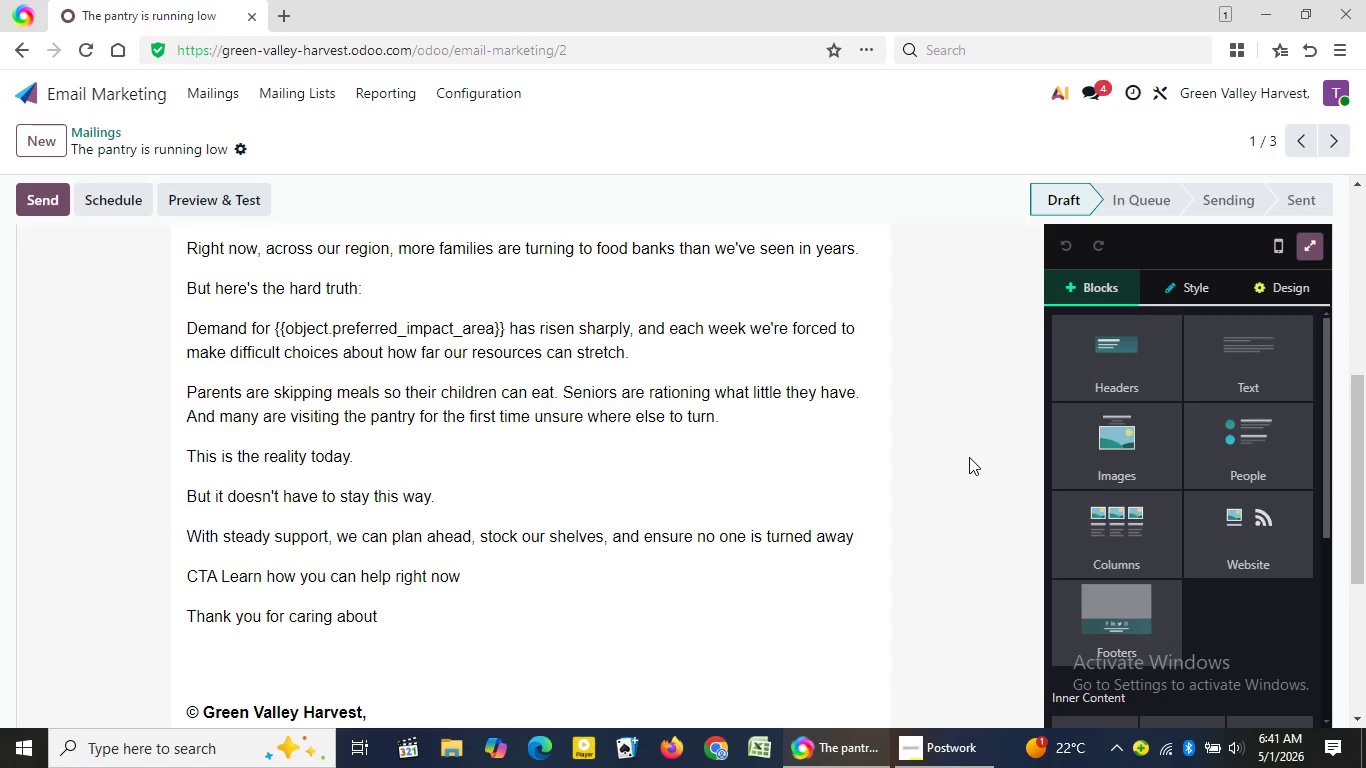 
left_click_drag(start_coordinate=[1331, 366], to_coordinate=[1346, 650])
 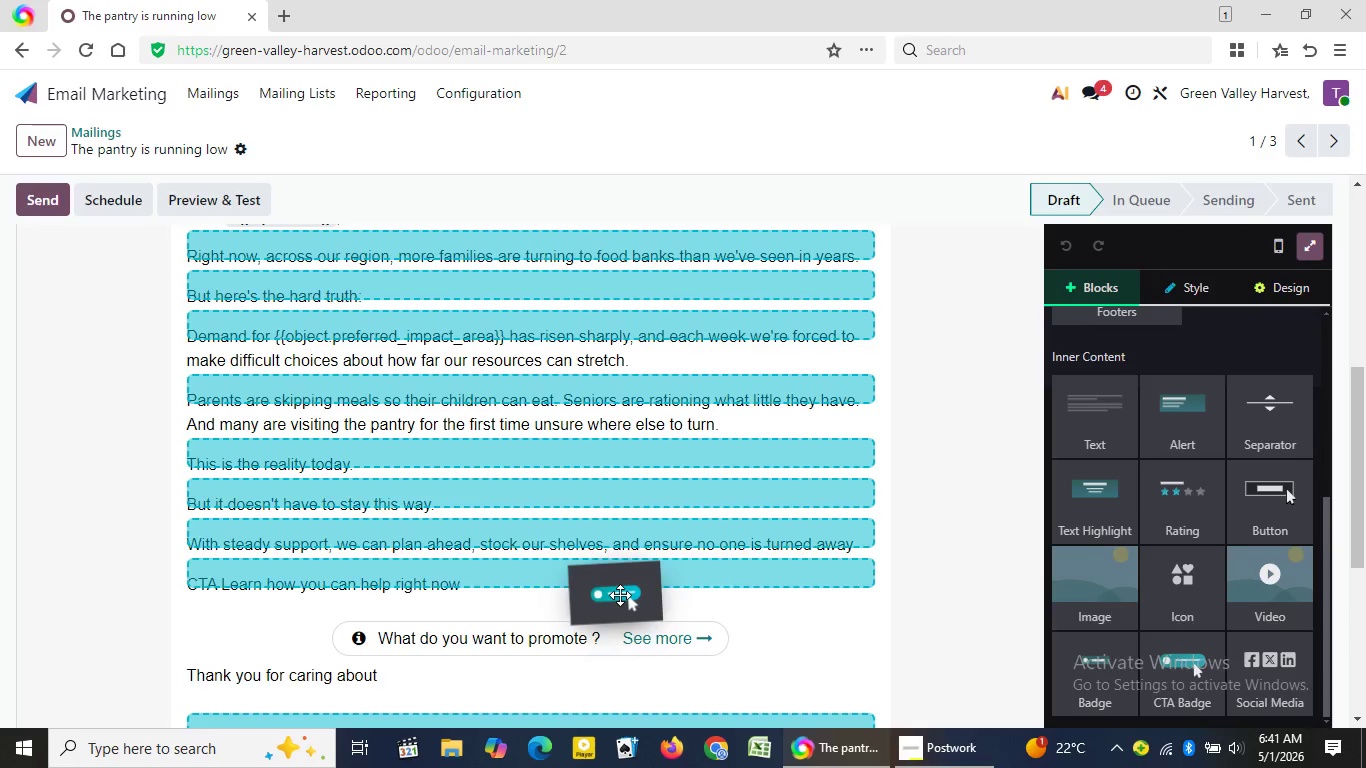 
left_click_drag(start_coordinate=[1196, 689], to_coordinate=[622, 592])
 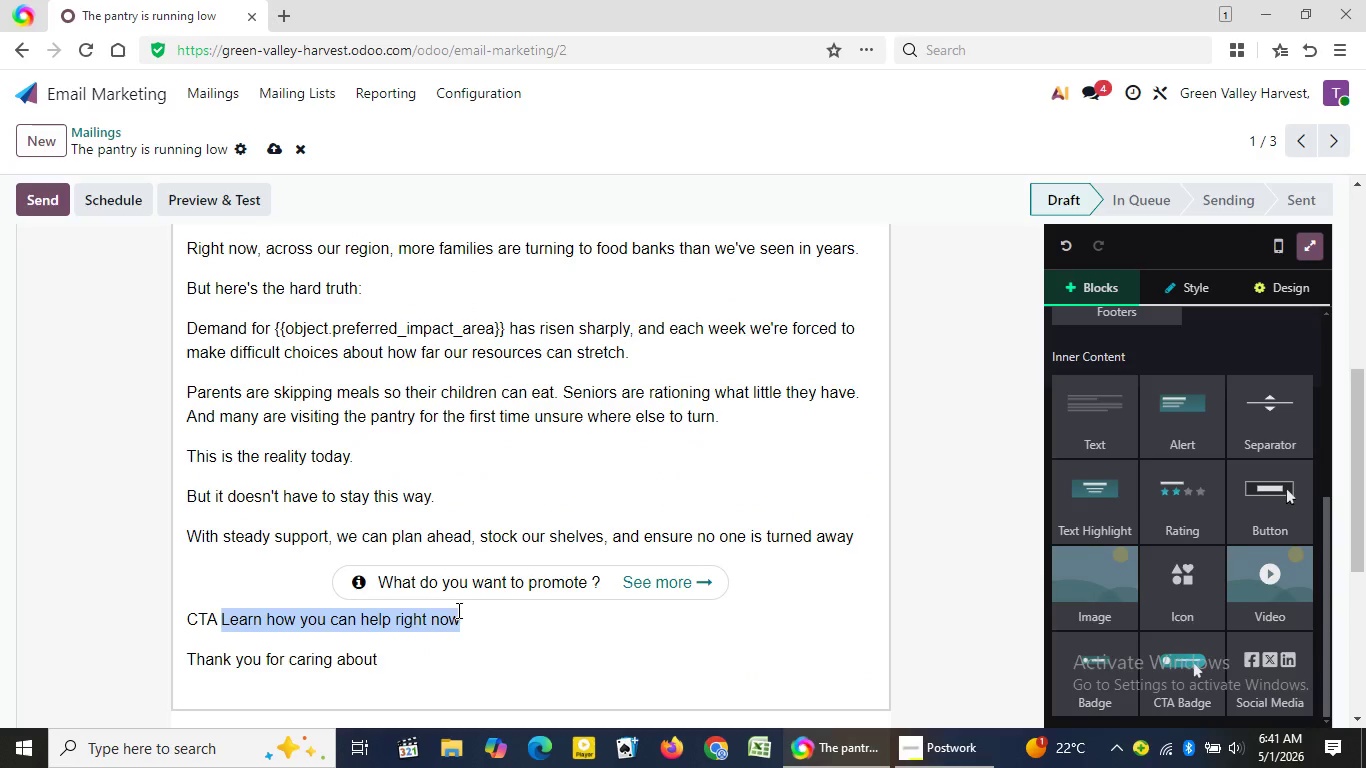 
left_click_drag(start_coordinate=[221, 616], to_coordinate=[457, 611])
 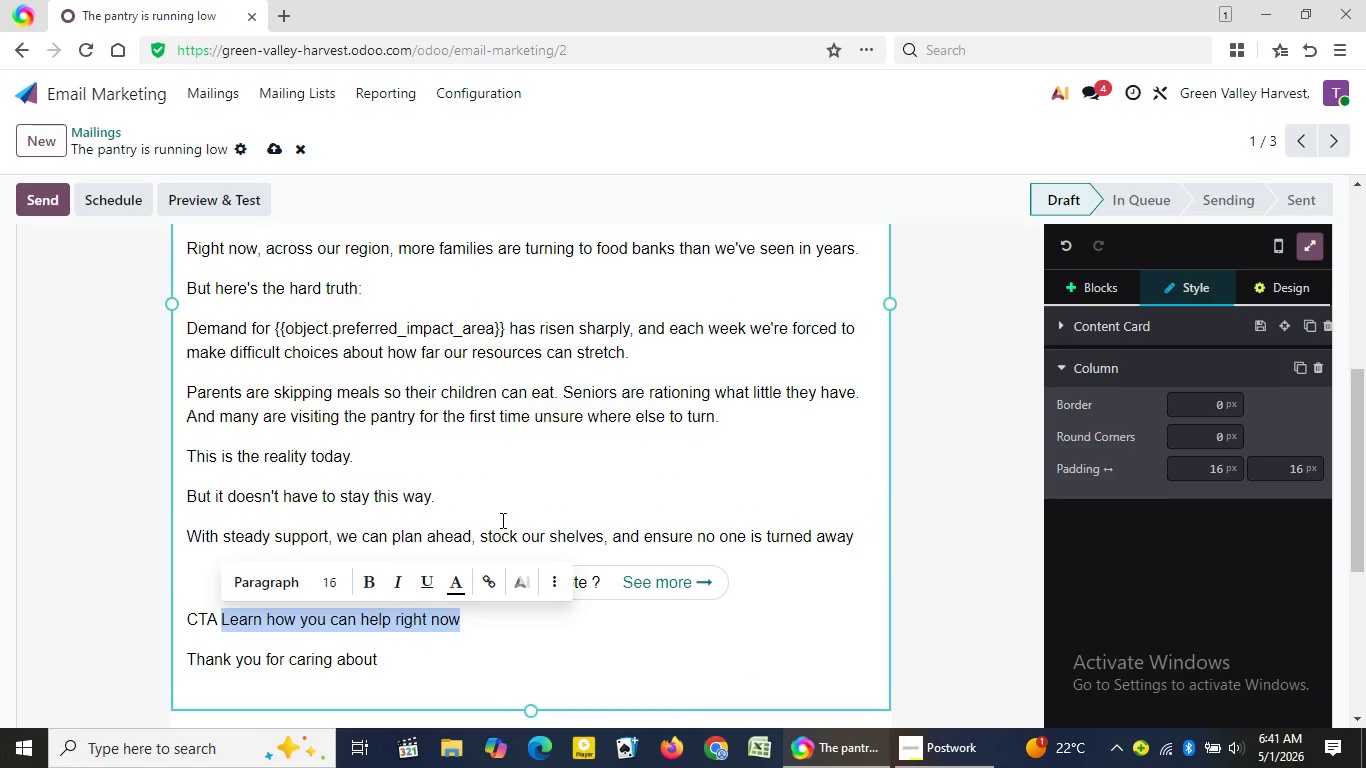 
key(Control+C)
 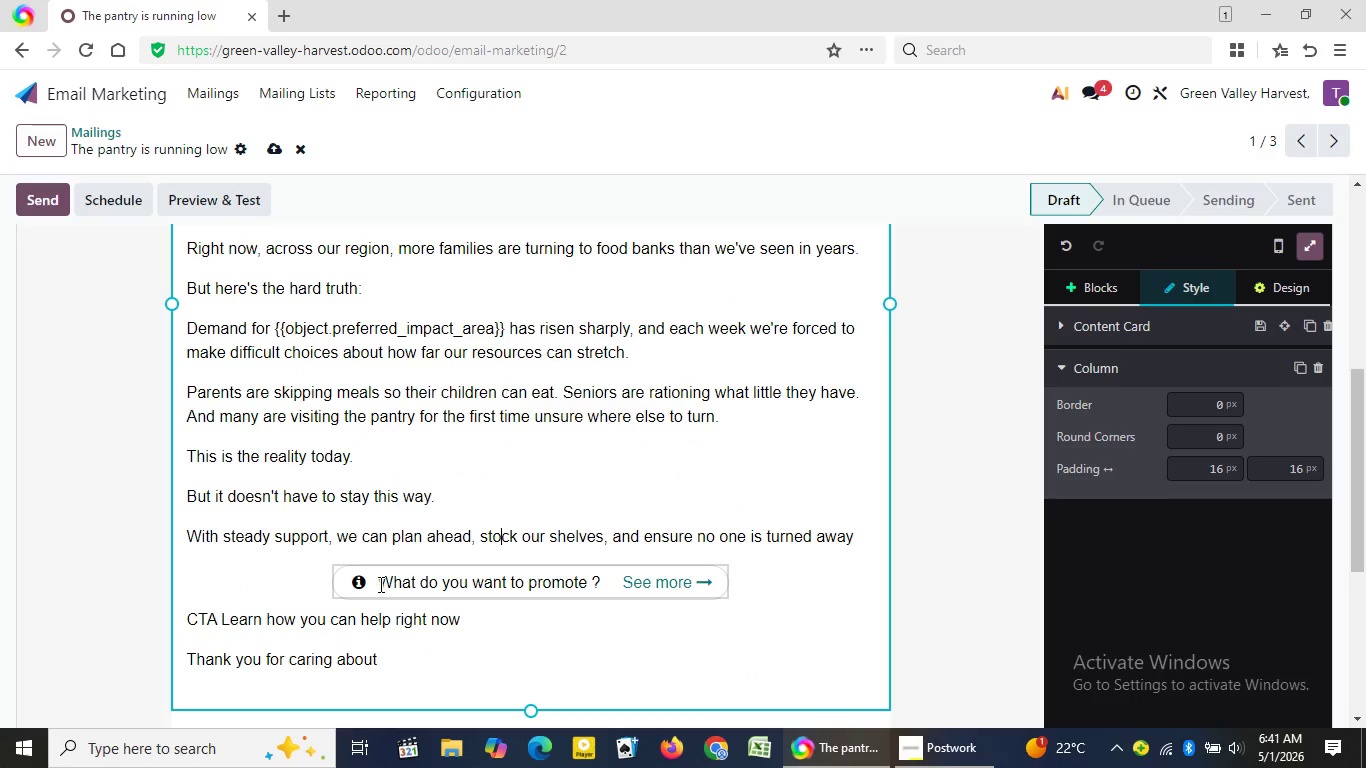 
left_click([501, 523])
 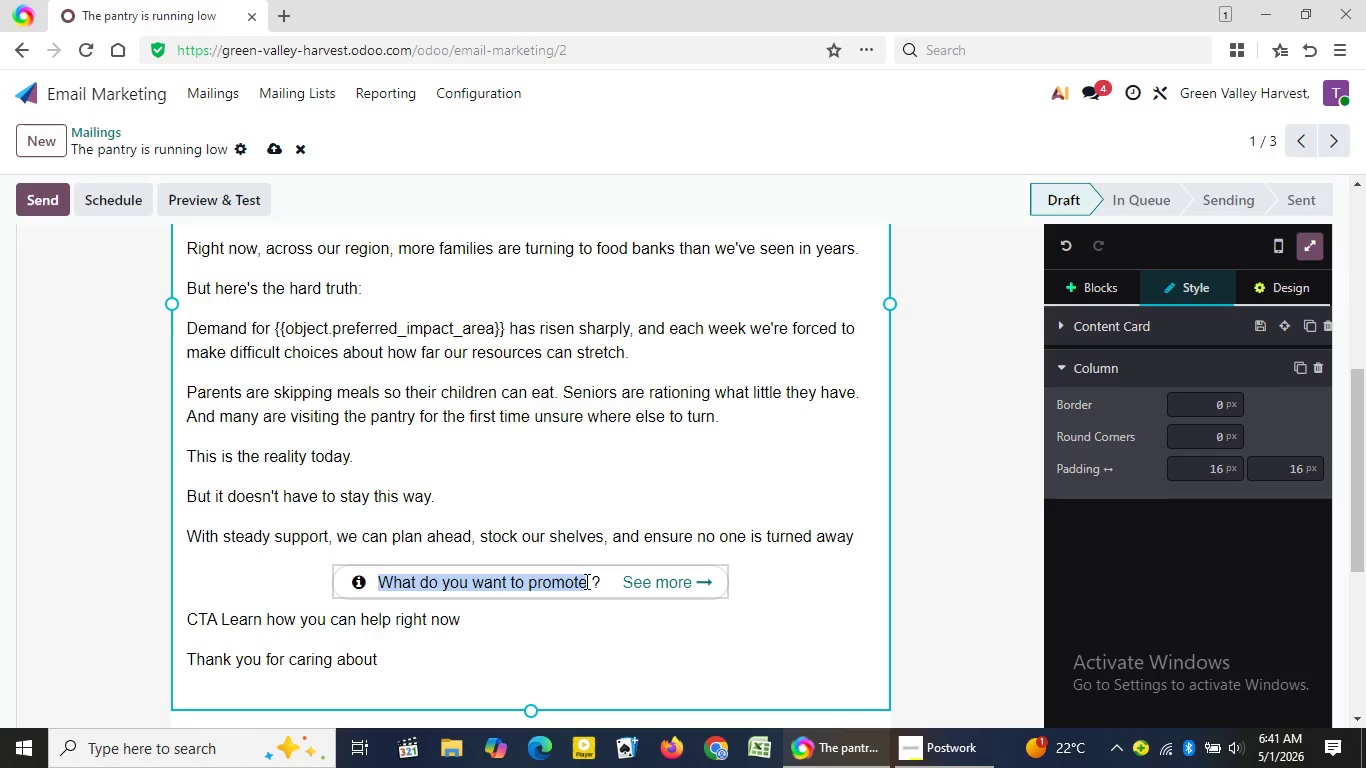 
left_click_drag(start_coordinate=[379, 584], to_coordinate=[600, 581])
 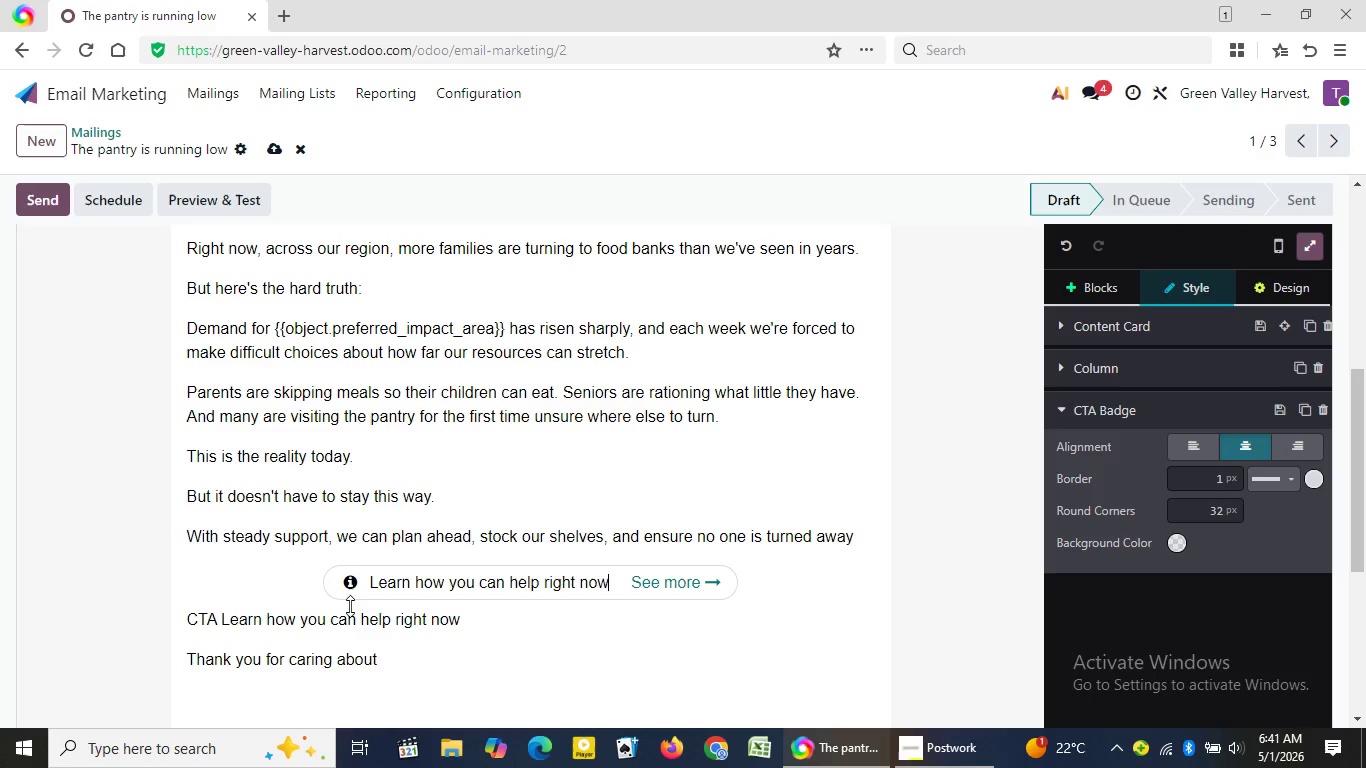 
key(Control+V)
 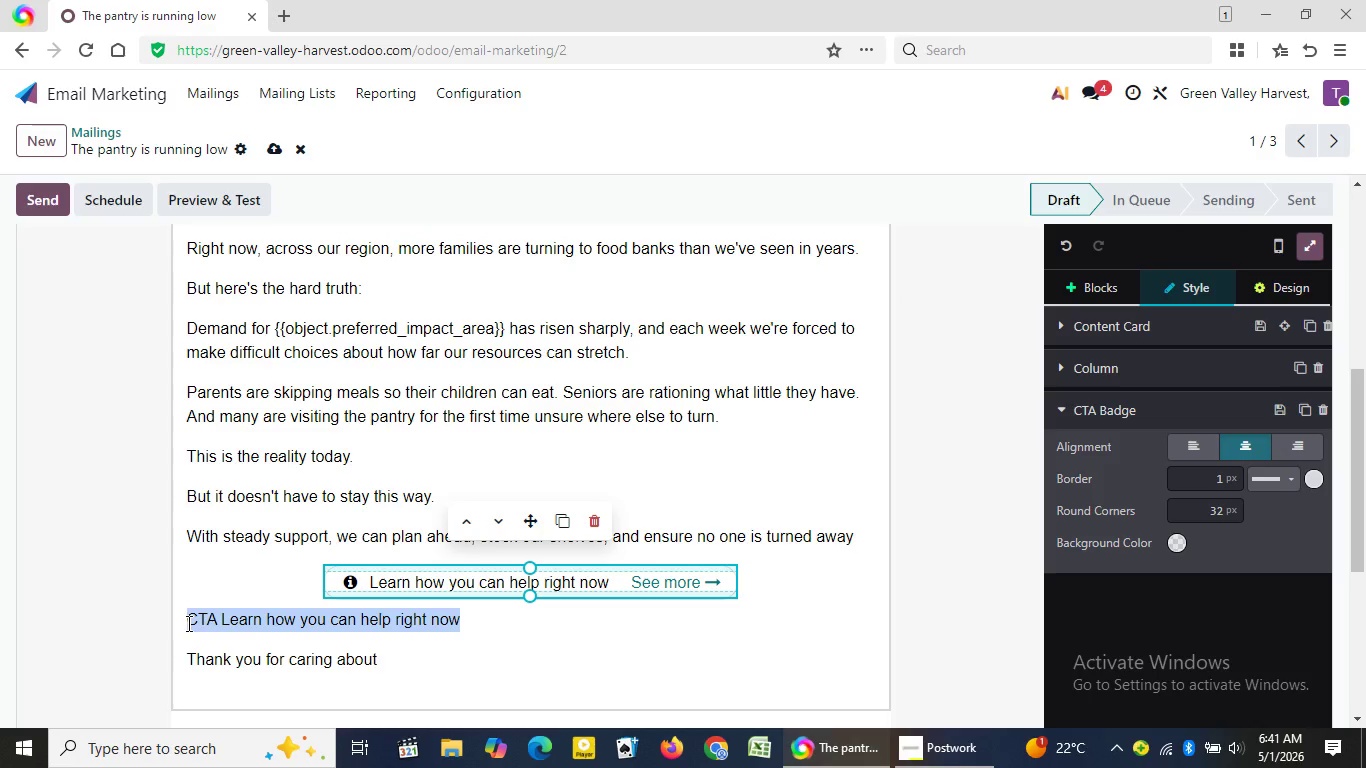 
left_click_drag(start_coordinate=[472, 624], to_coordinate=[187, 623])
 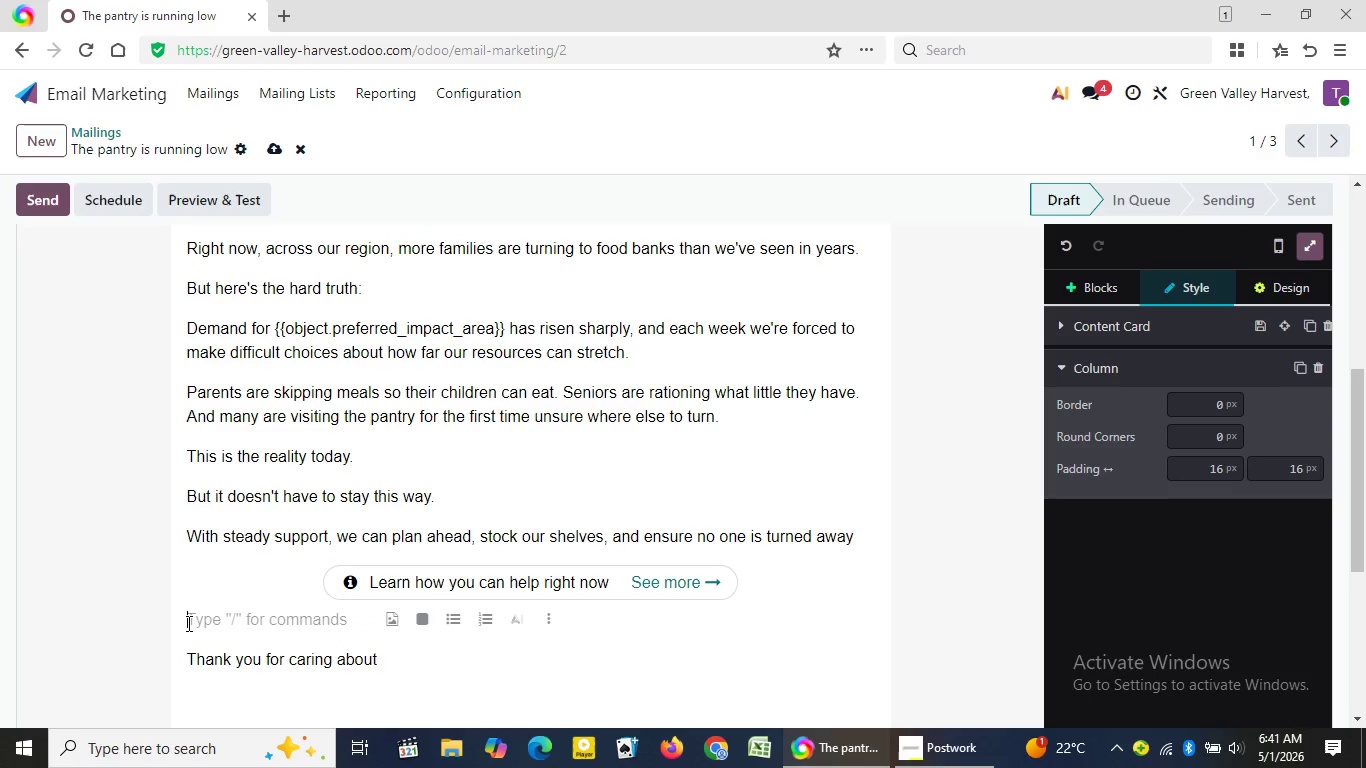 
key(Backspace)
 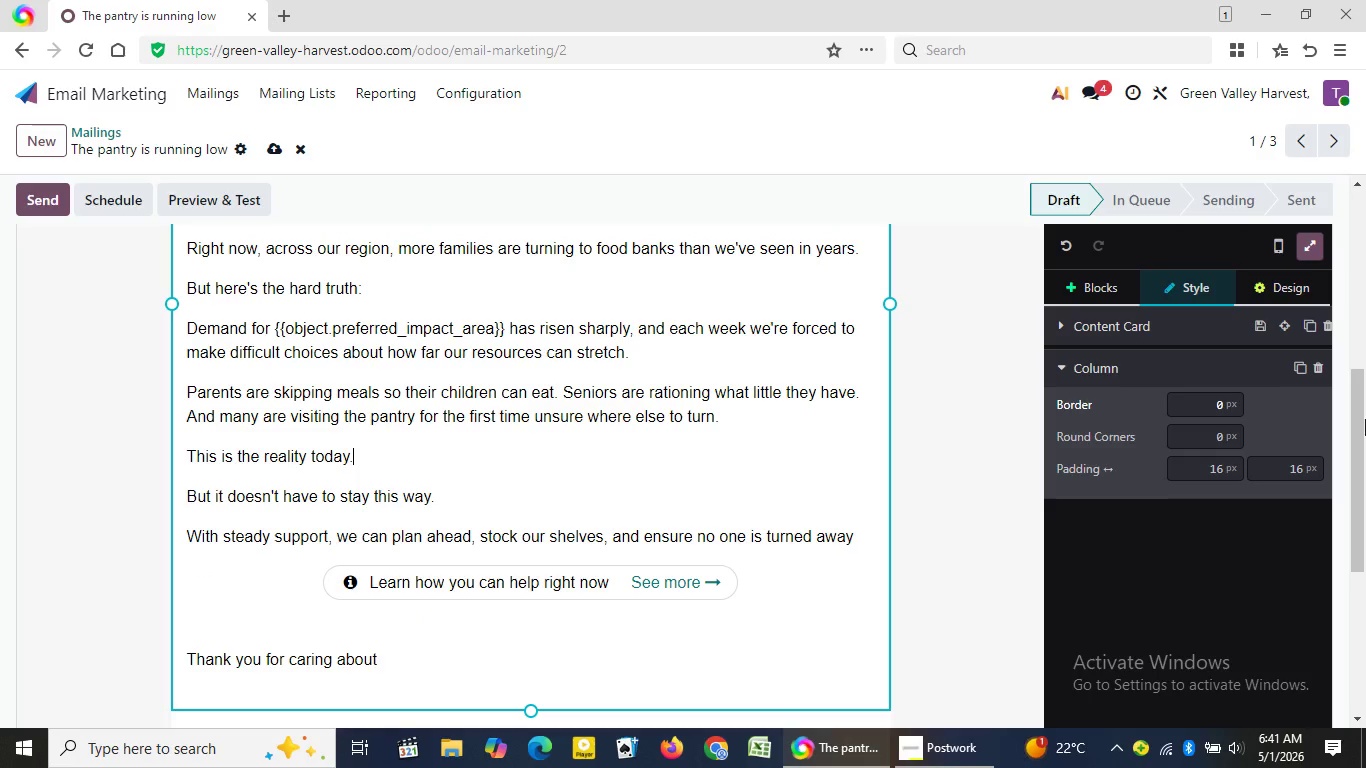 
left_click([836, 438])
 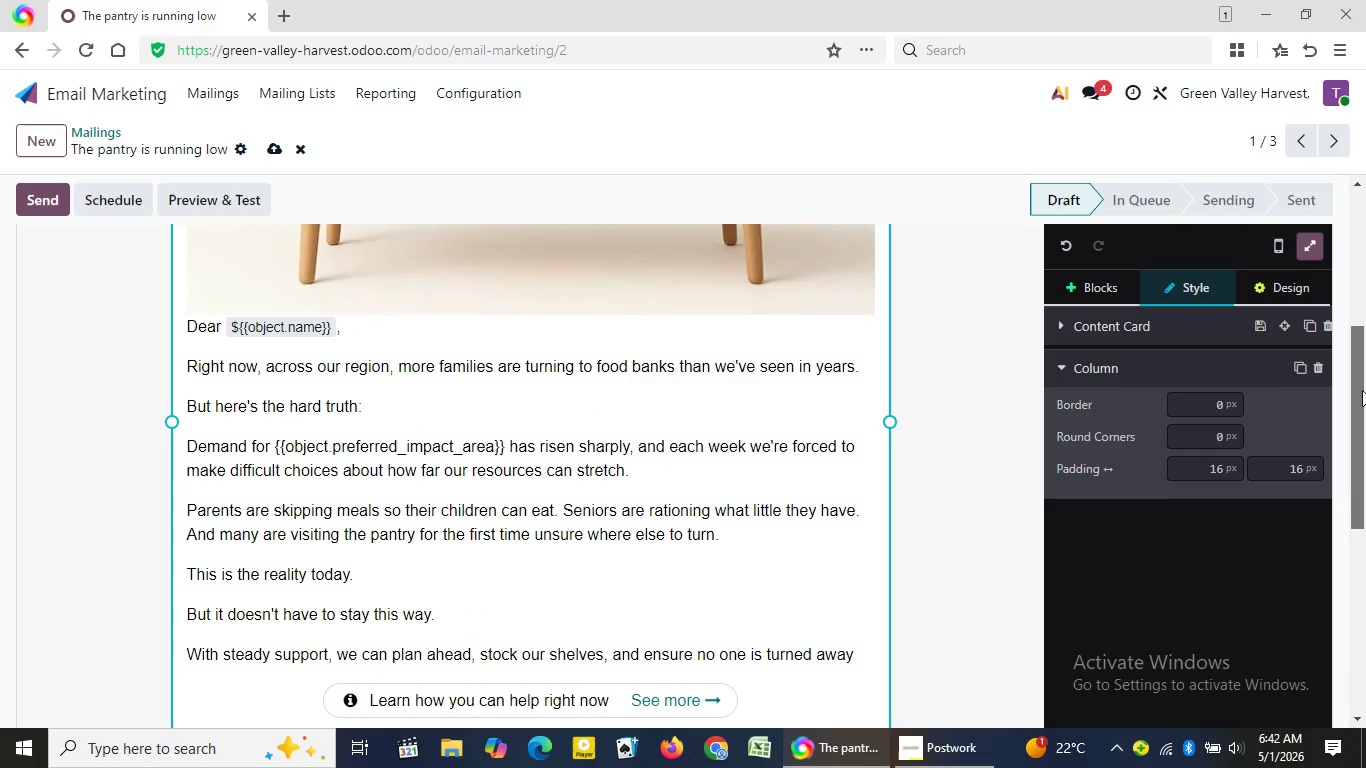 
left_click_drag(start_coordinate=[1363, 433], to_coordinate=[1361, 281])
 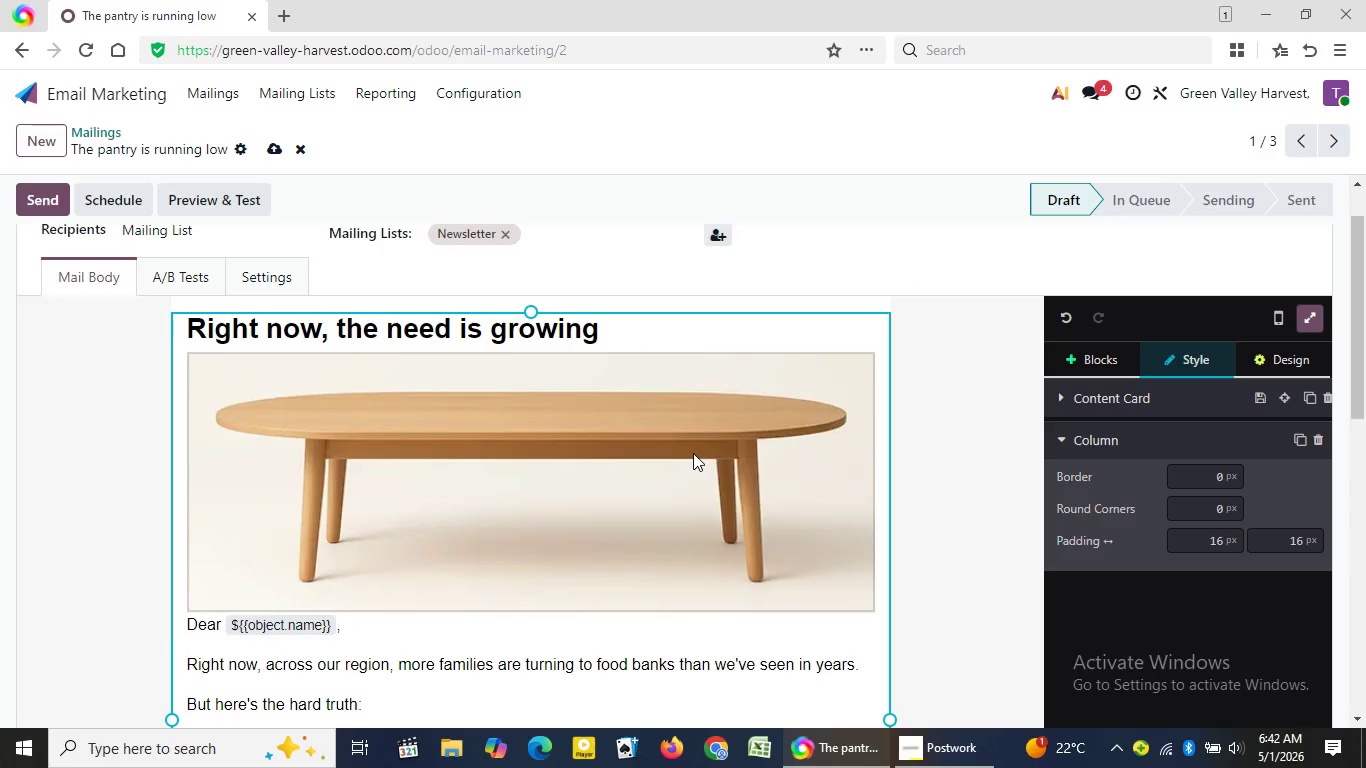 
wait(14.12)
 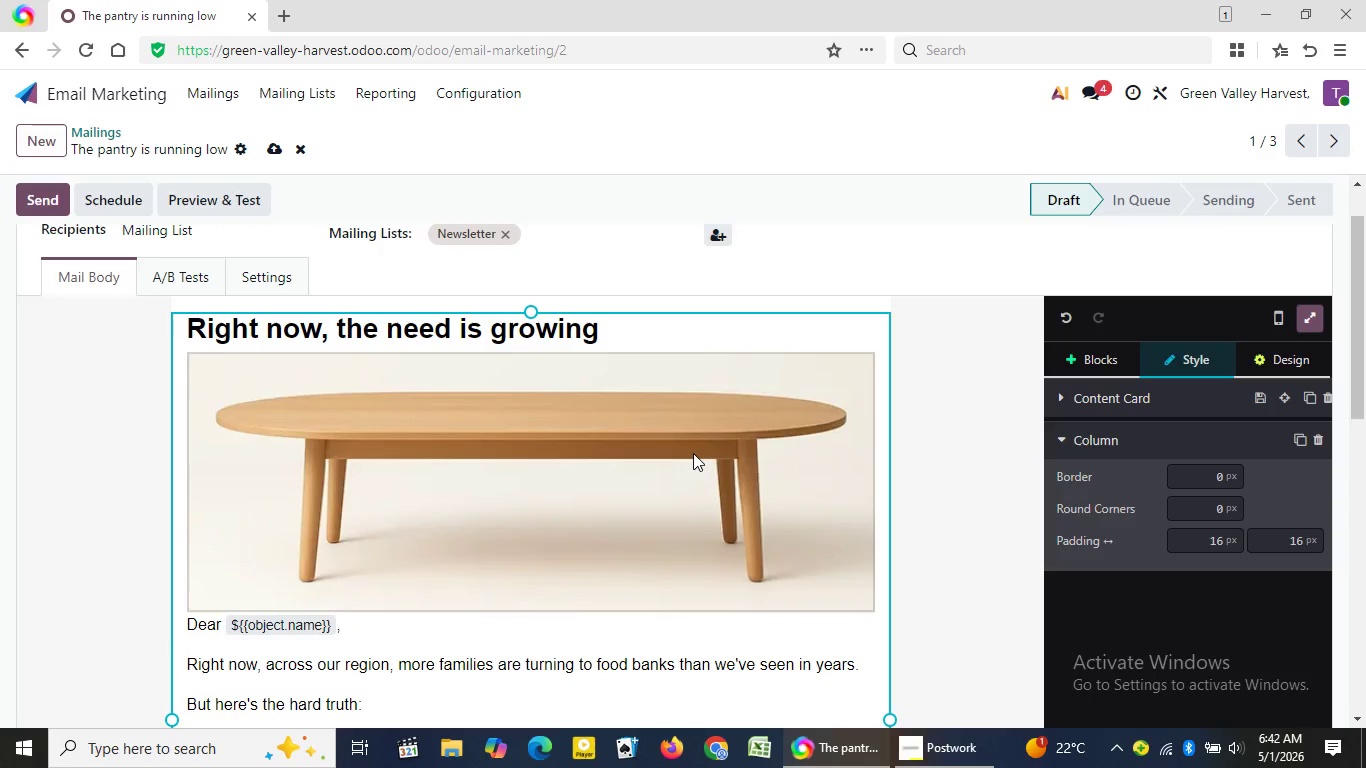 
double_click([603, 493])
 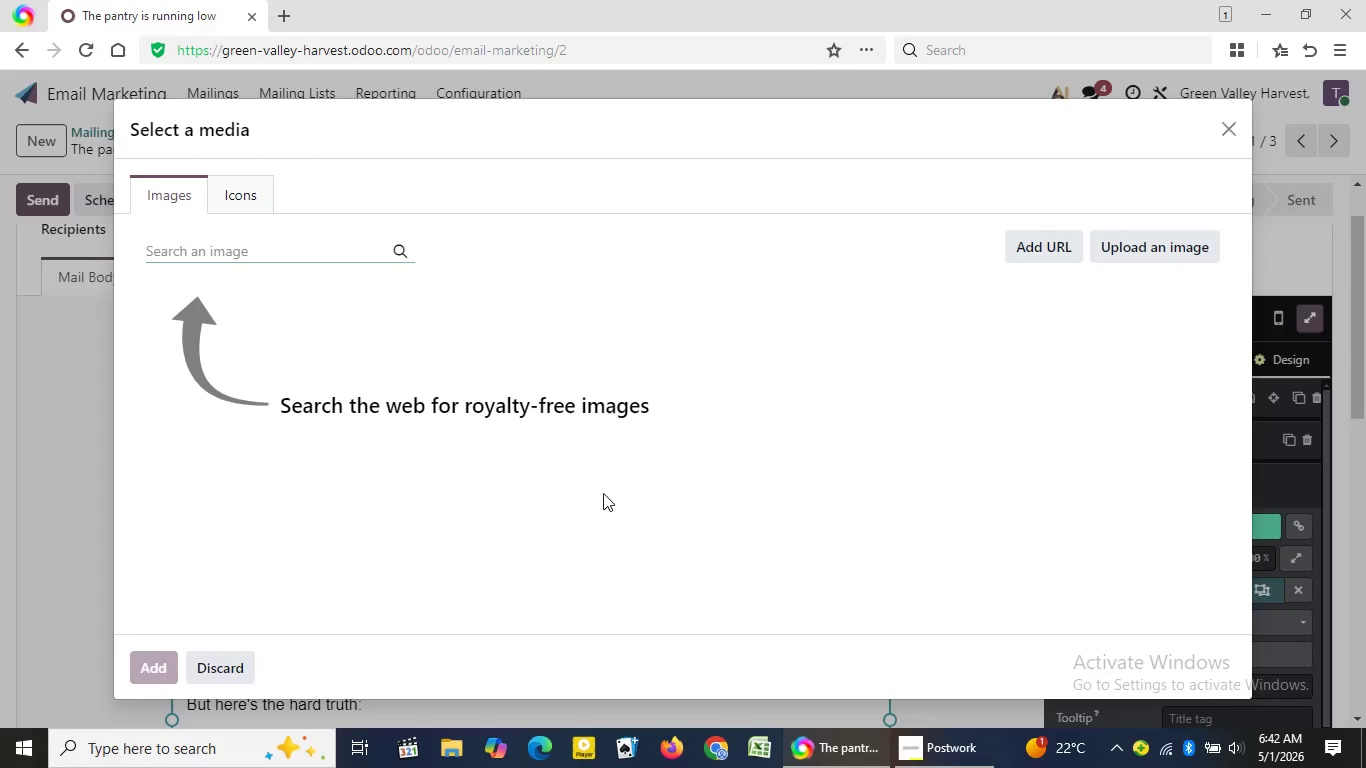 
wait(11.03)
 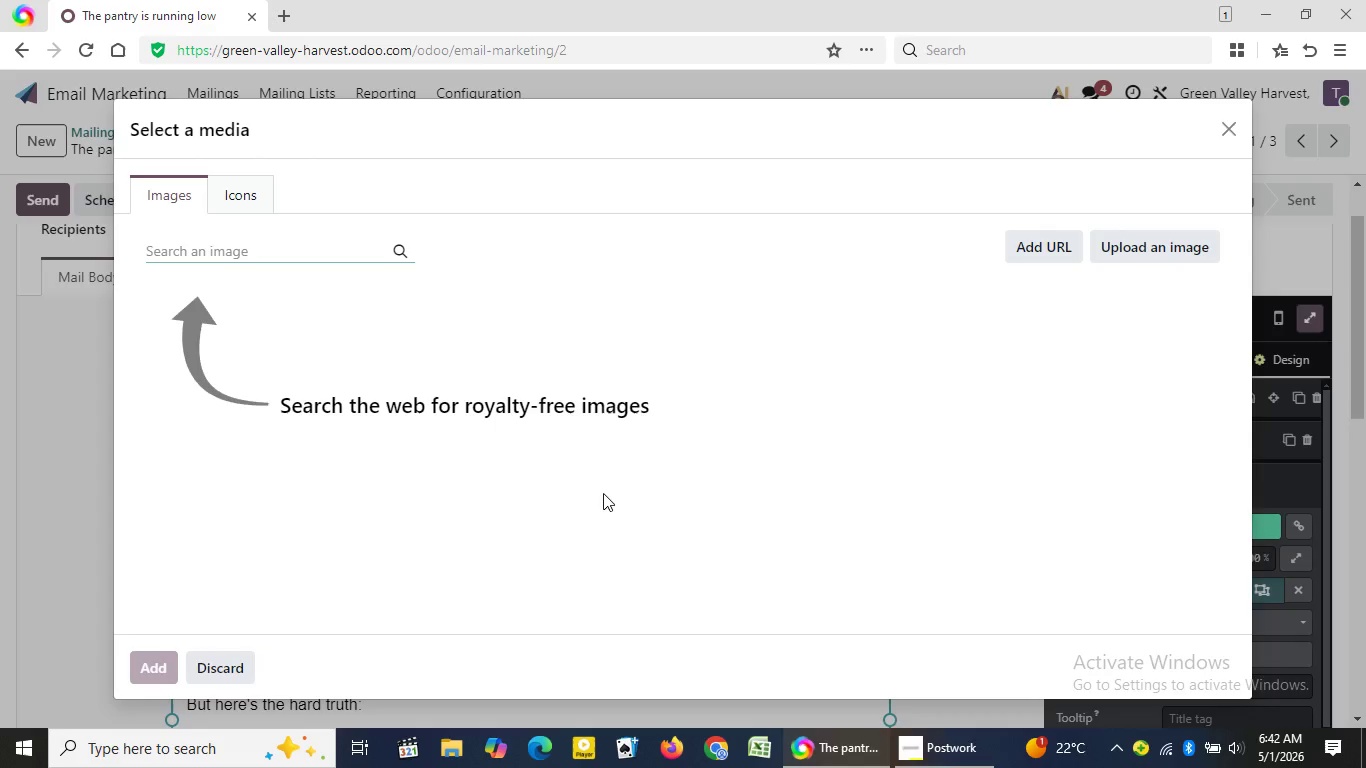 
type(food bank line)
 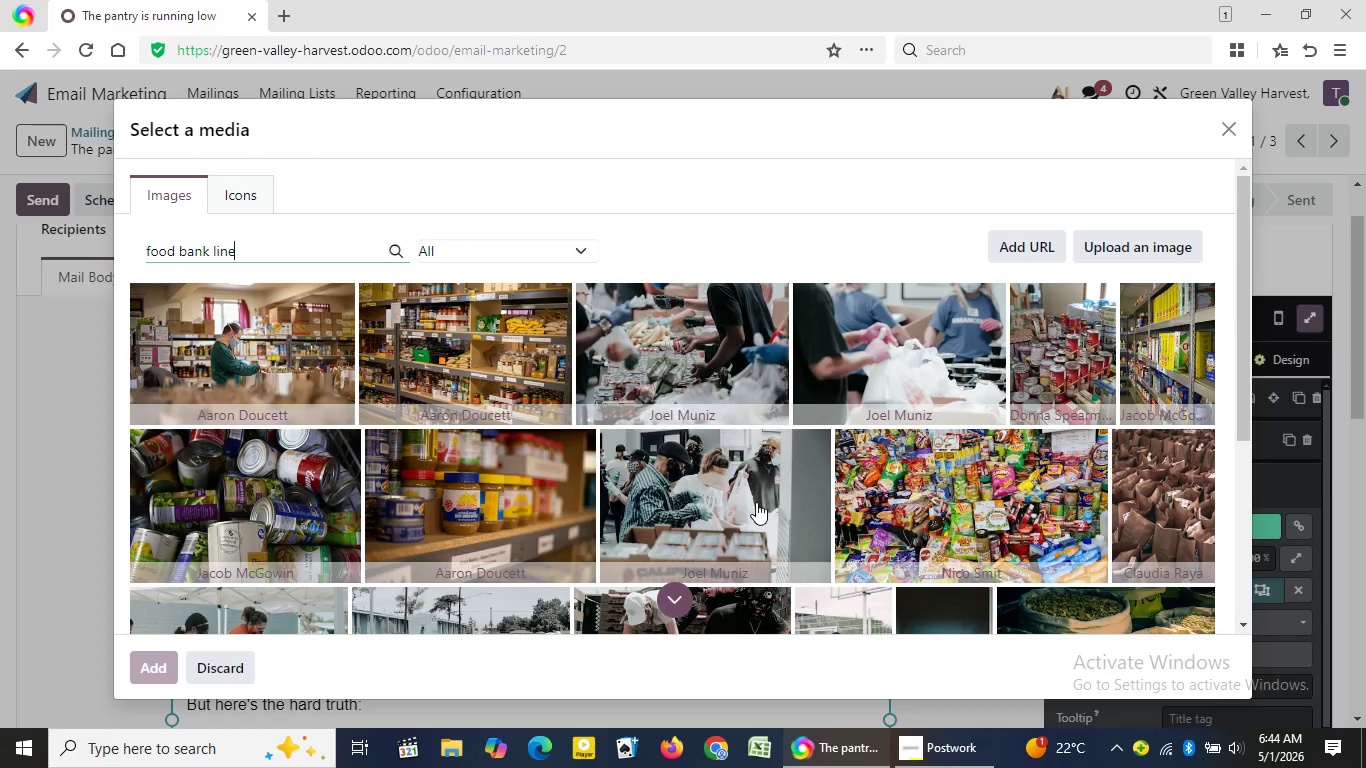 
wait(136.53)
 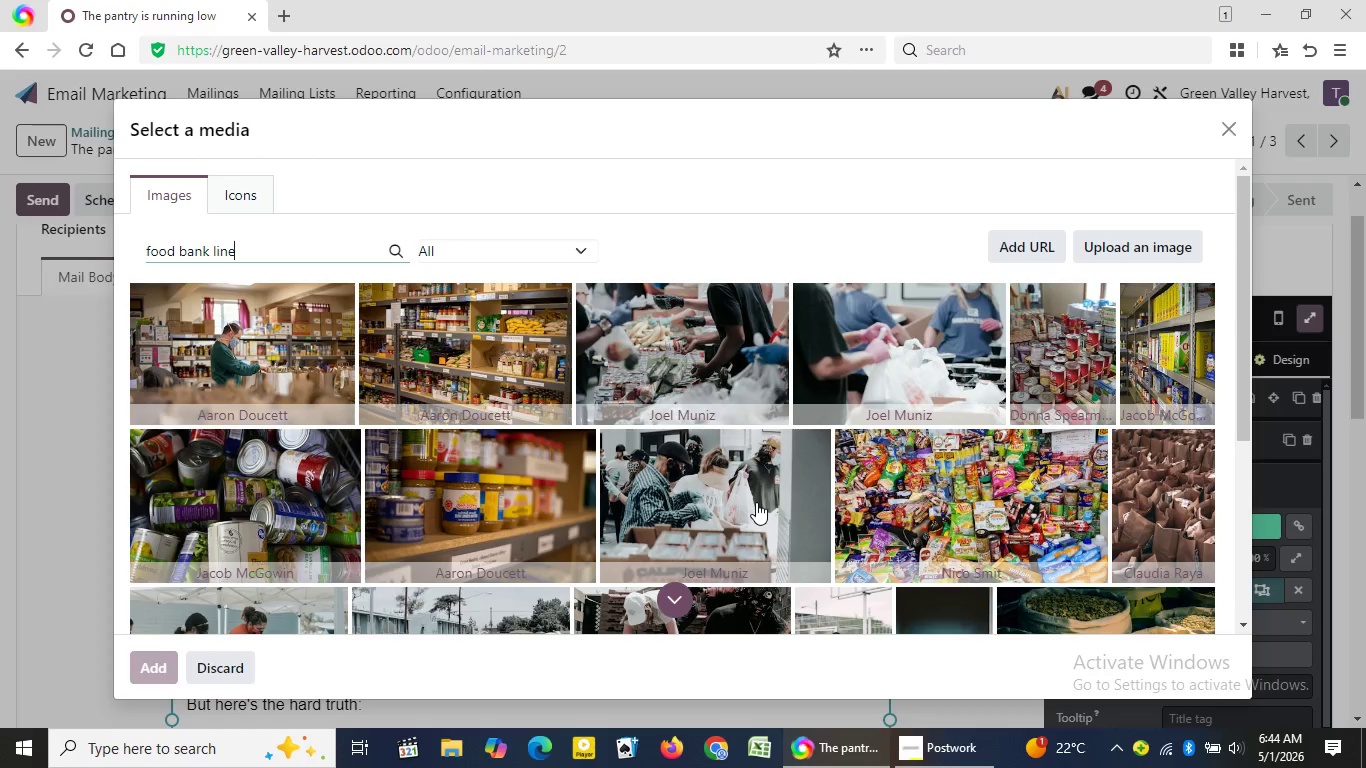 
left_click([681, 518])
 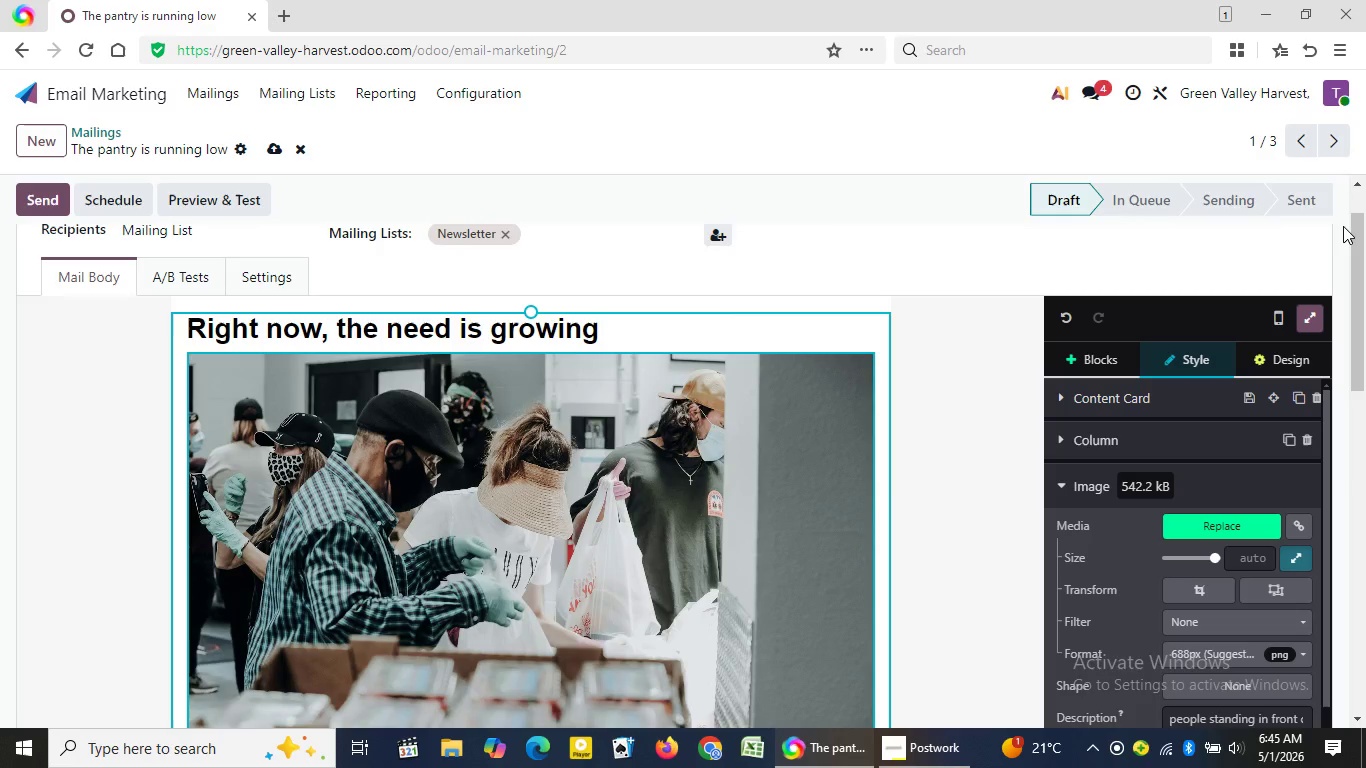 
wait(36.23)
 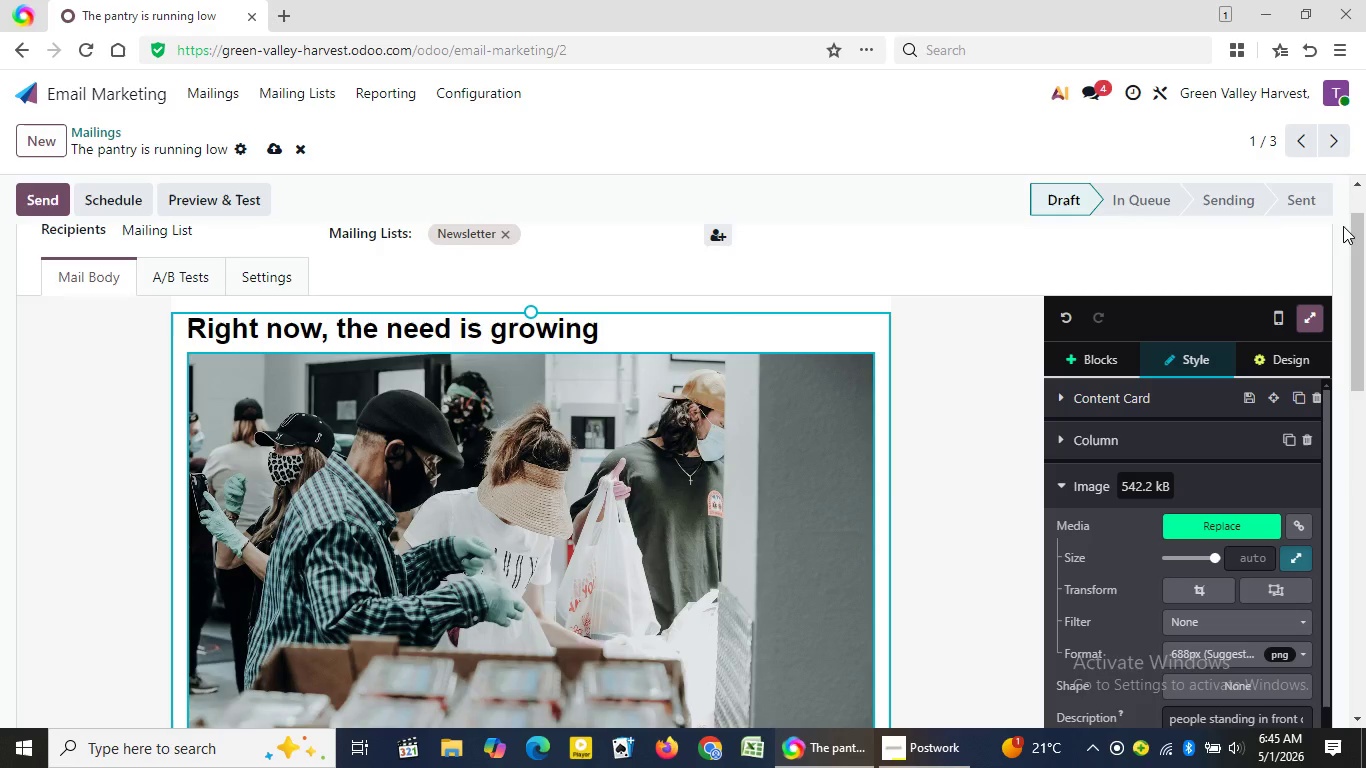 
left_click_drag(start_coordinate=[1354, 224], to_coordinate=[1358, 397])
 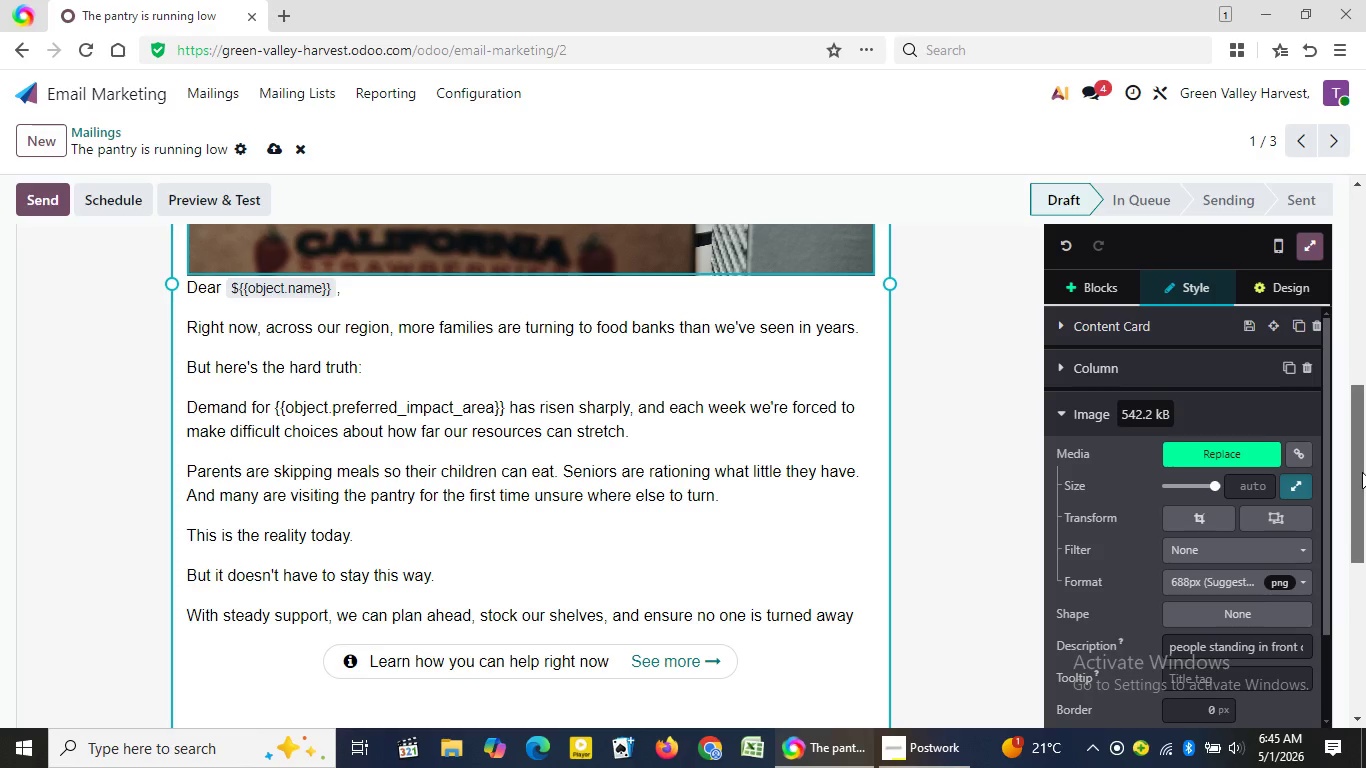 
wait(7.17)
 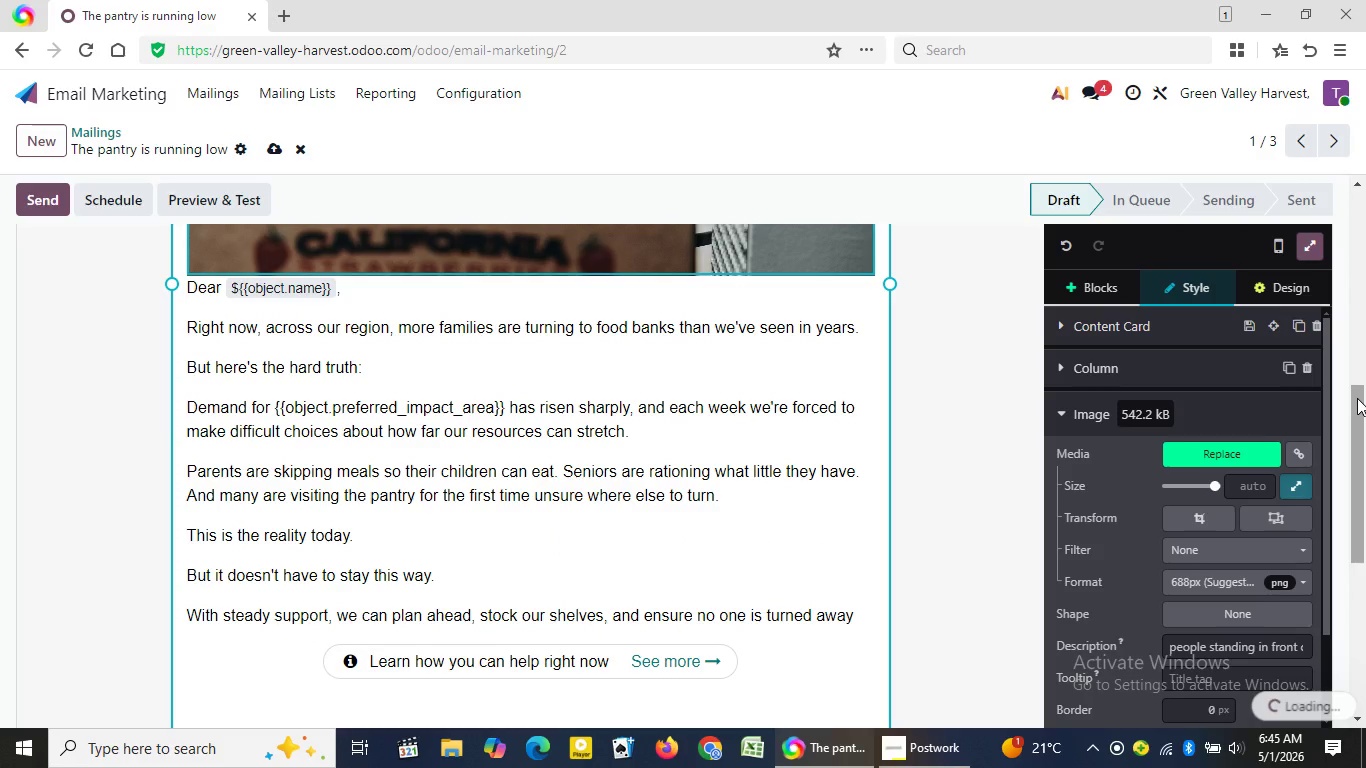 
left_click_drag(start_coordinate=[1362, 453], to_coordinate=[1365, 406])
 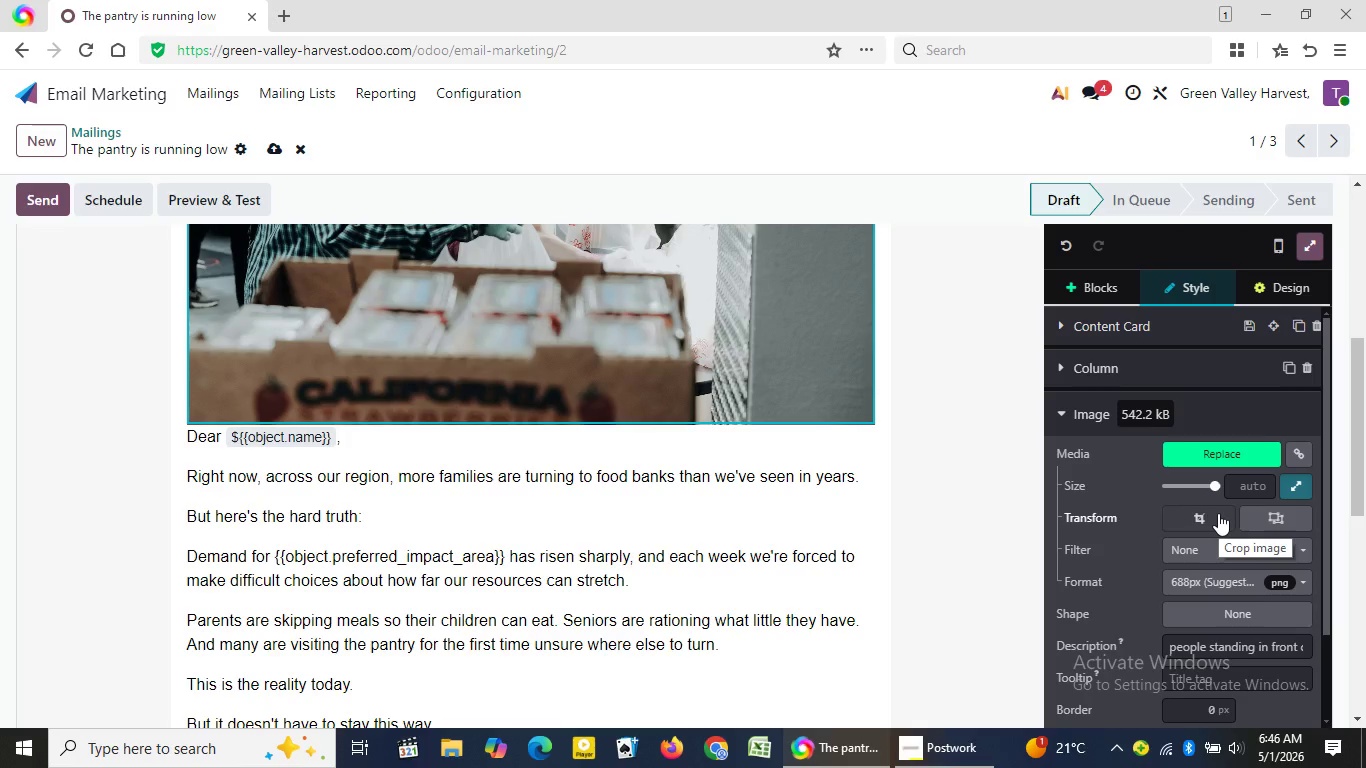 
wait(23.33)
 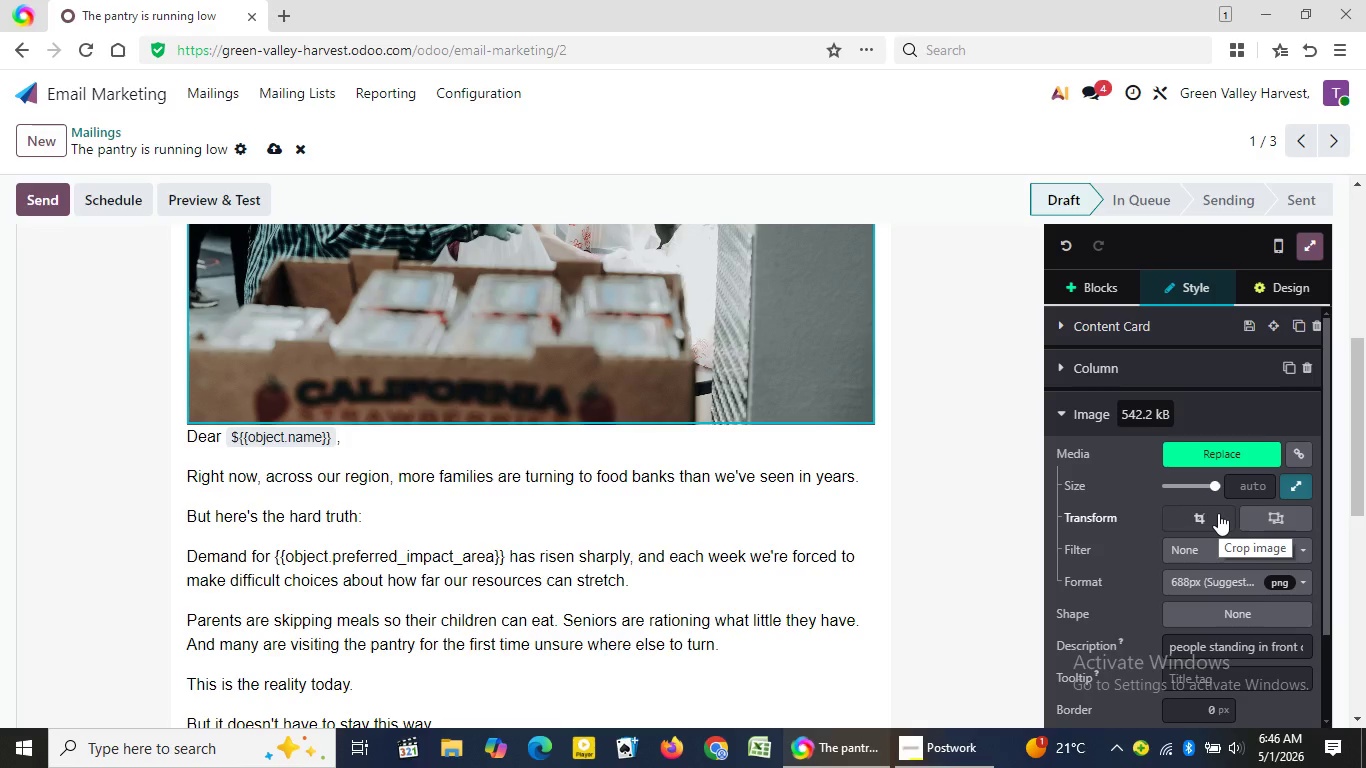 
left_click([271, 150])
 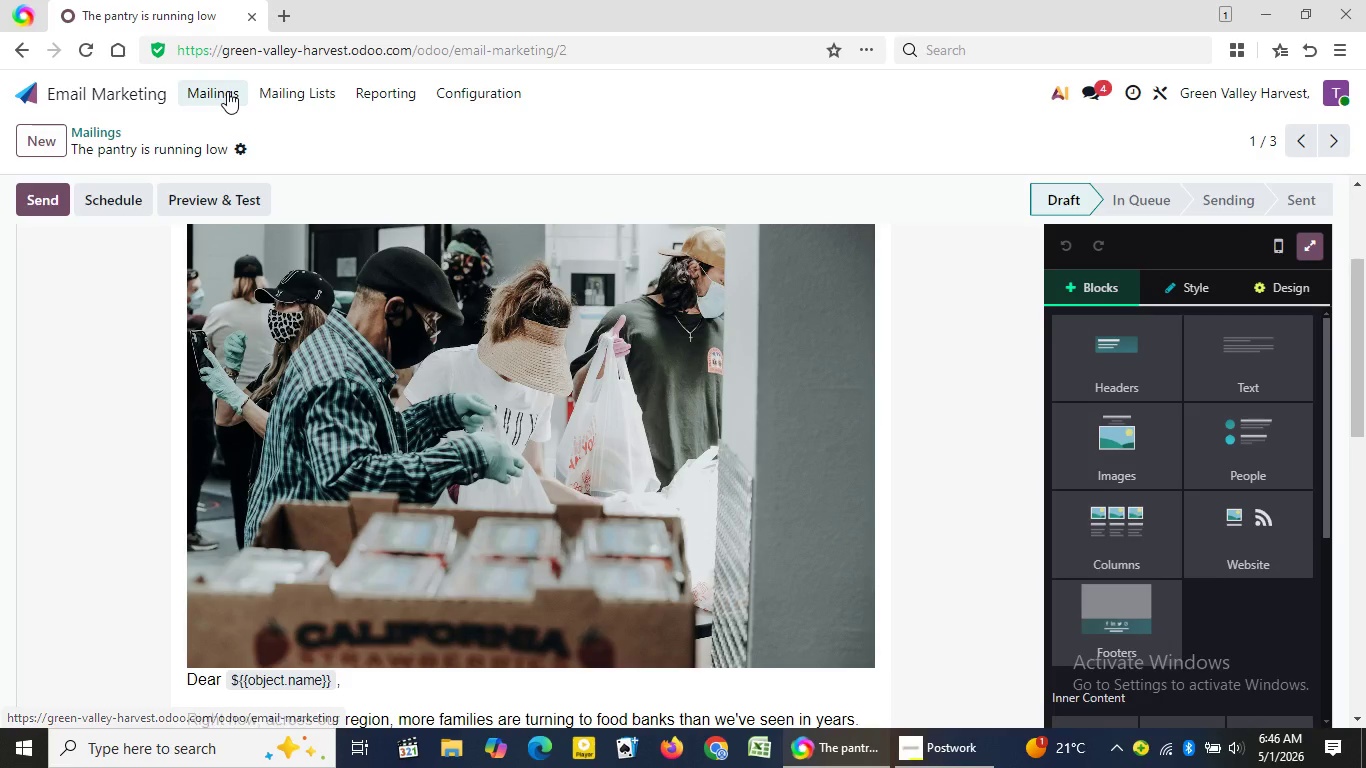 
wait(7.06)
 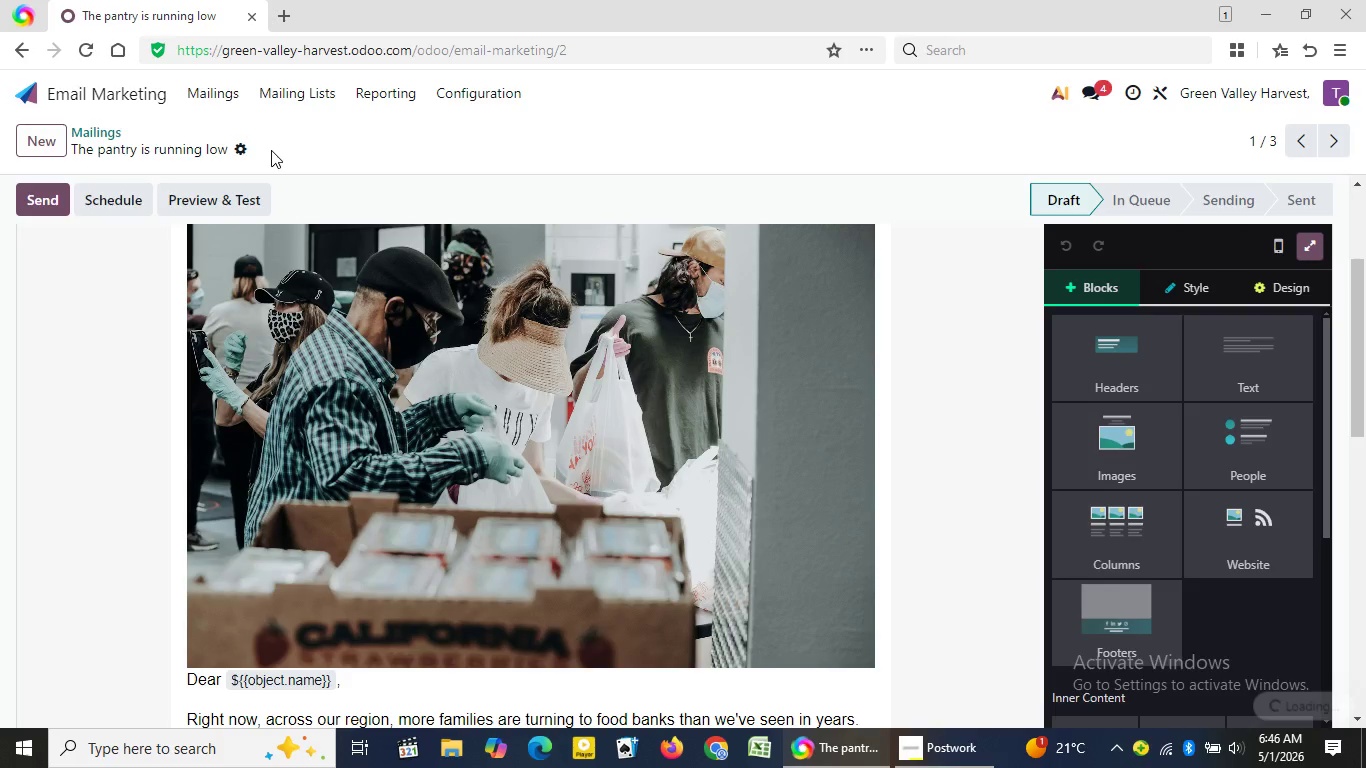 
left_click([227, 91])
 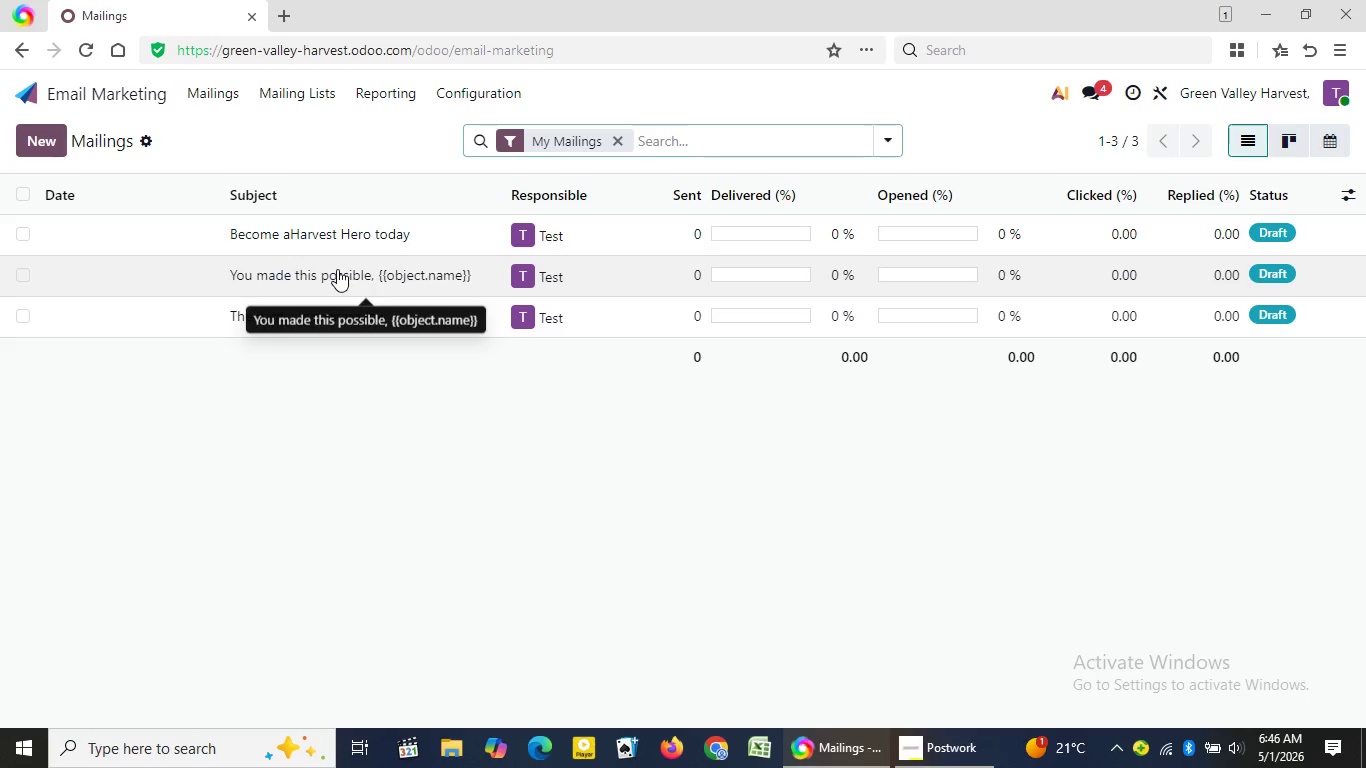 
wait(9.97)
 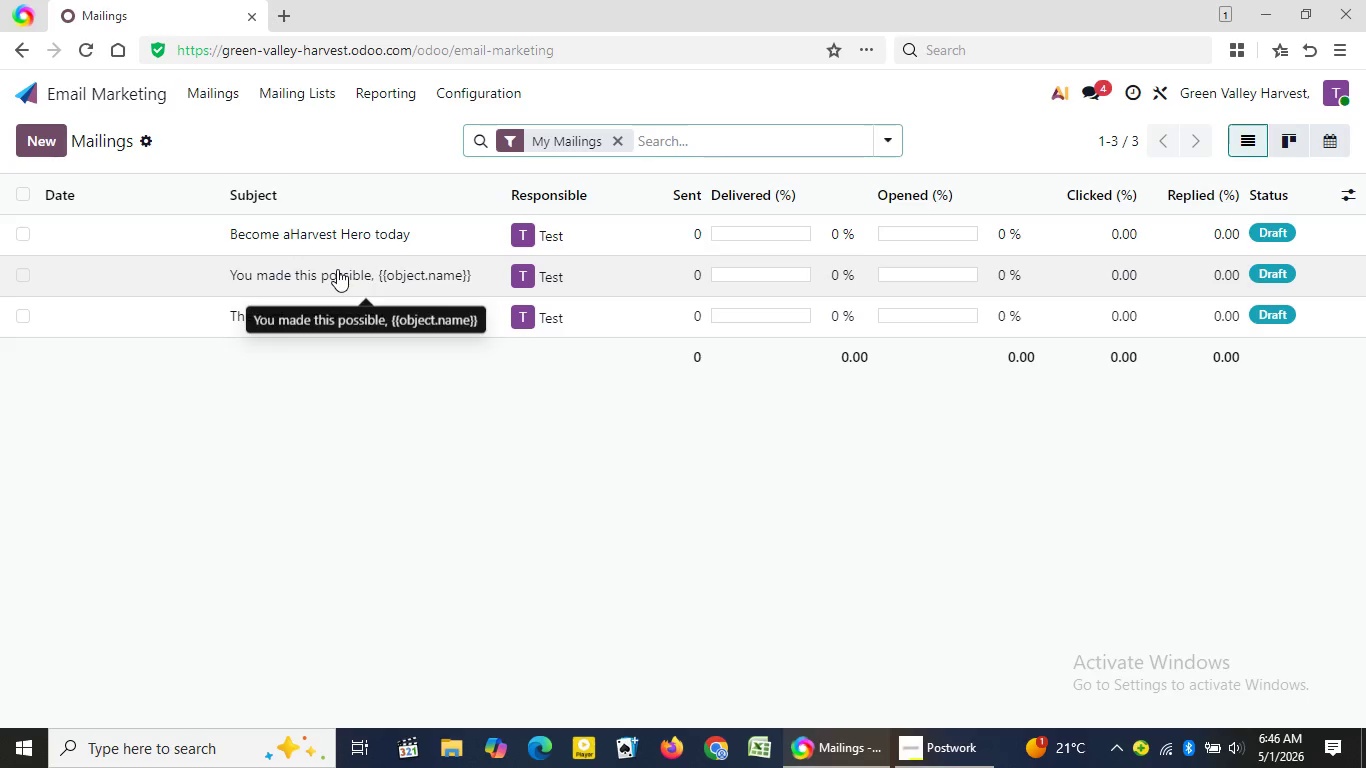 
left_click([361, 242])
 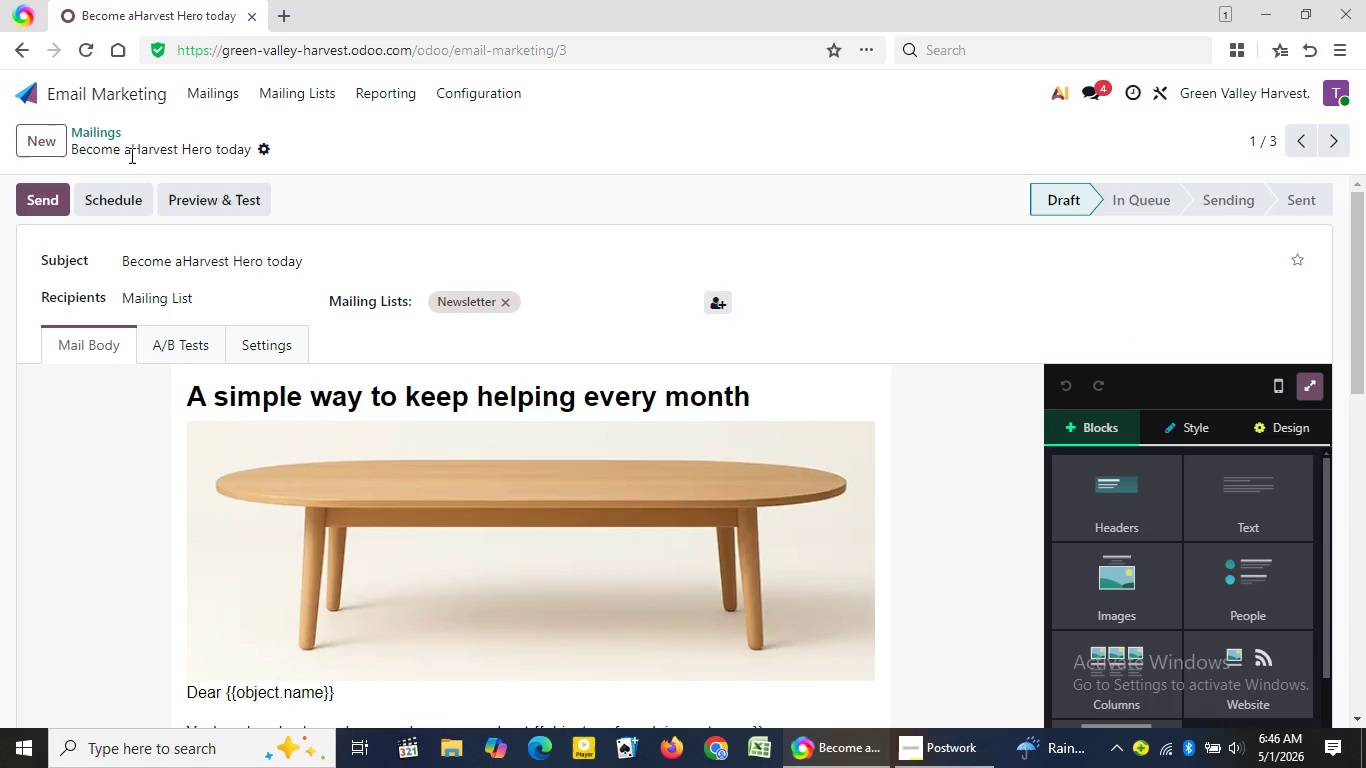 
left_click([130, 155])
 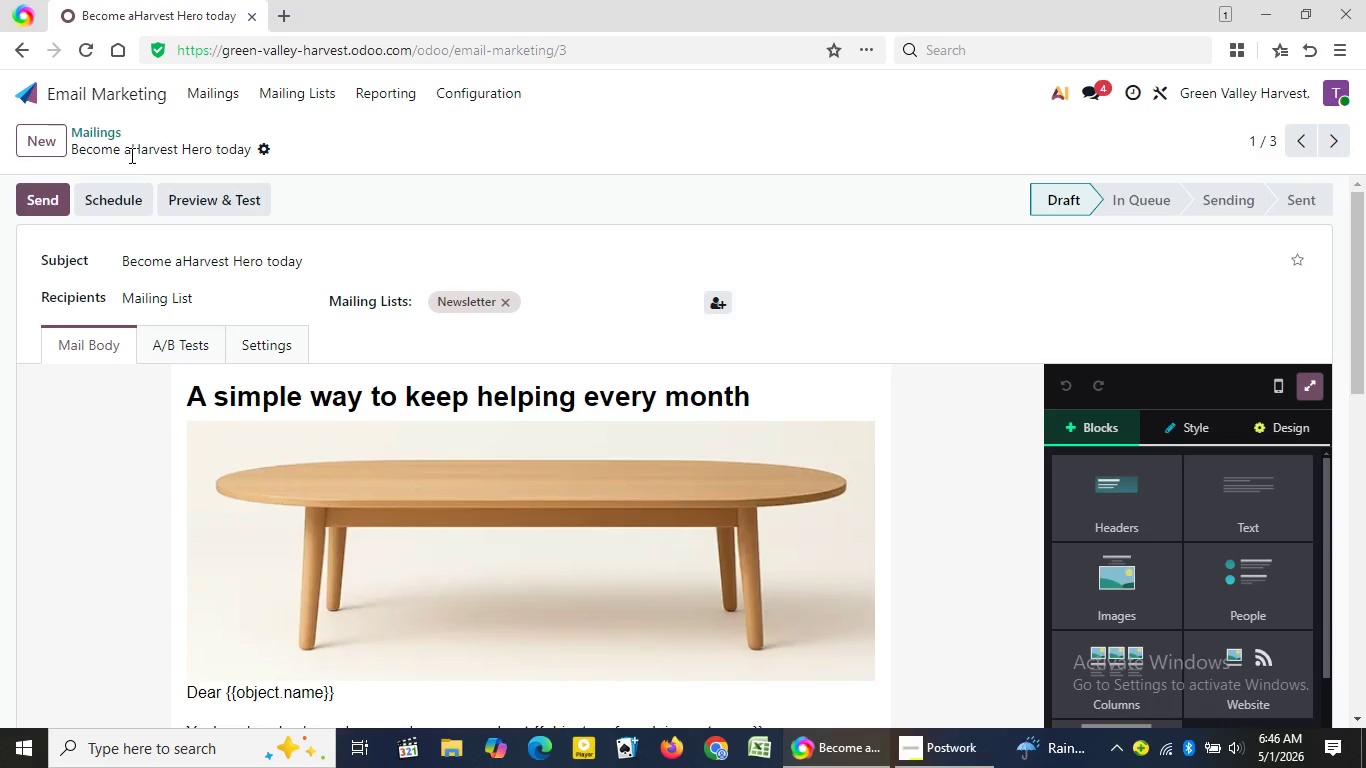 
left_click([130, 155])
 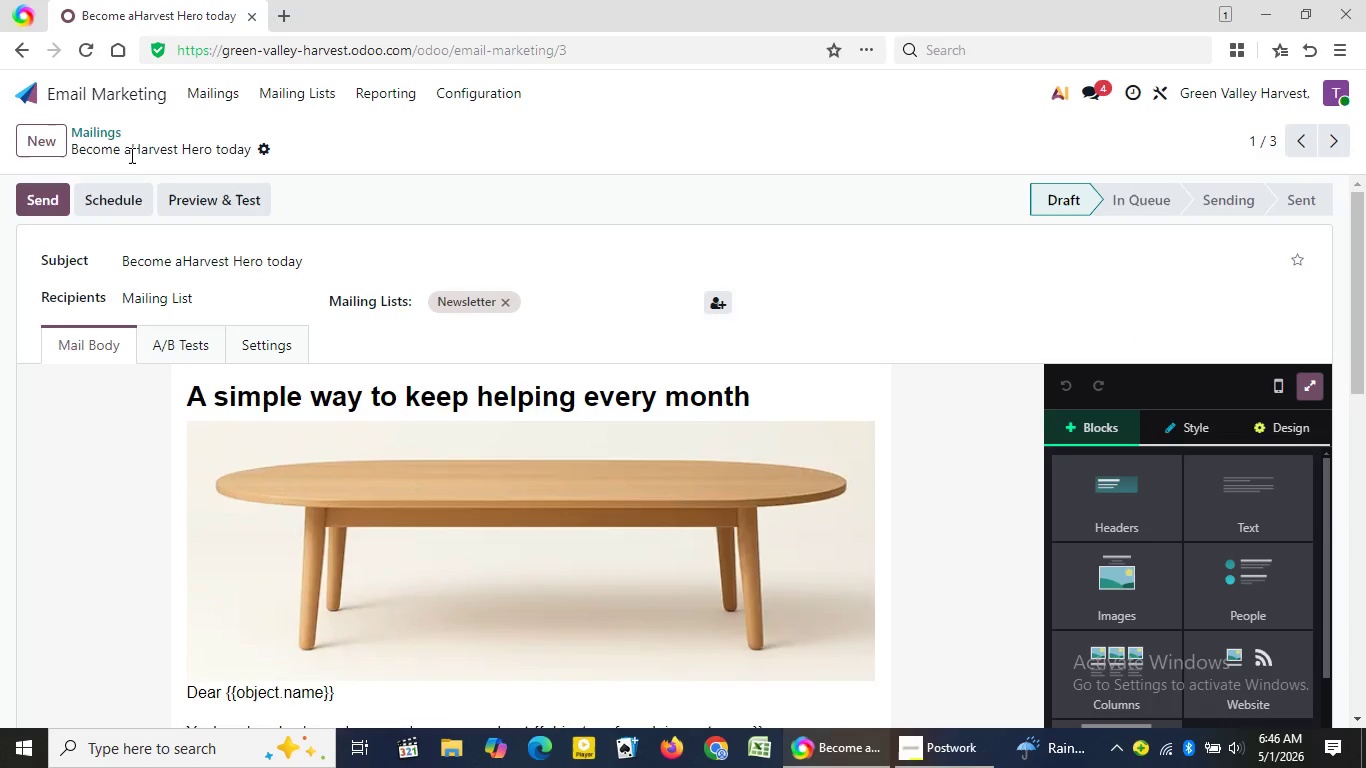 
wait(12.95)
 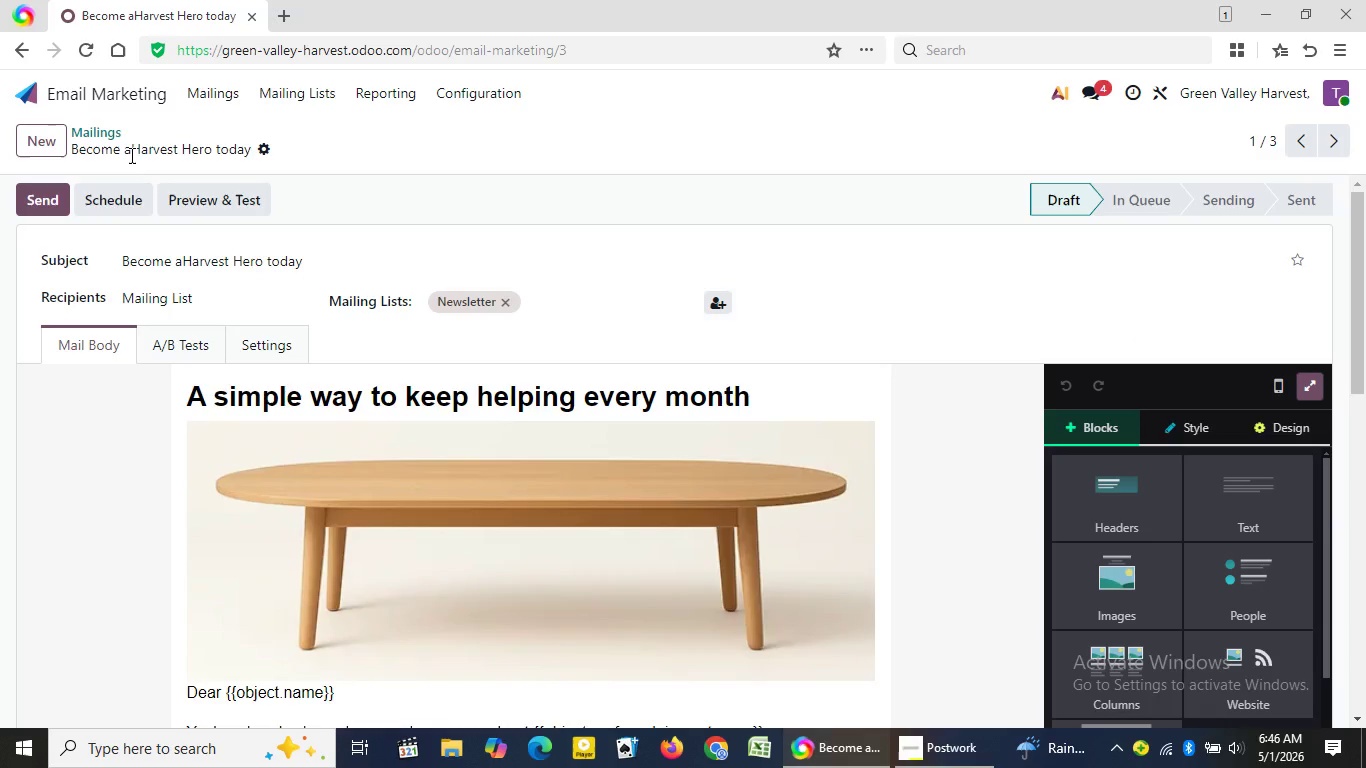 
mouse_move([133, 175])
 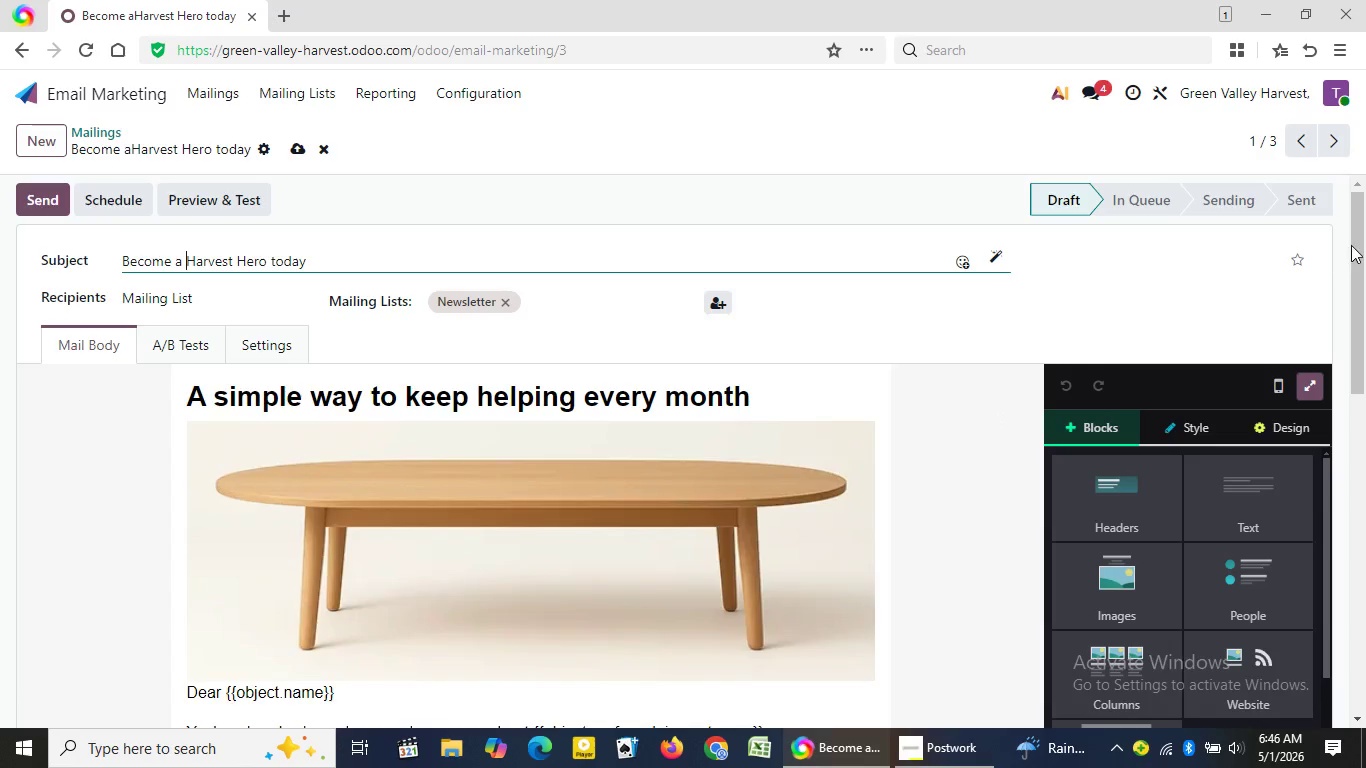 
left_click([181, 258])
 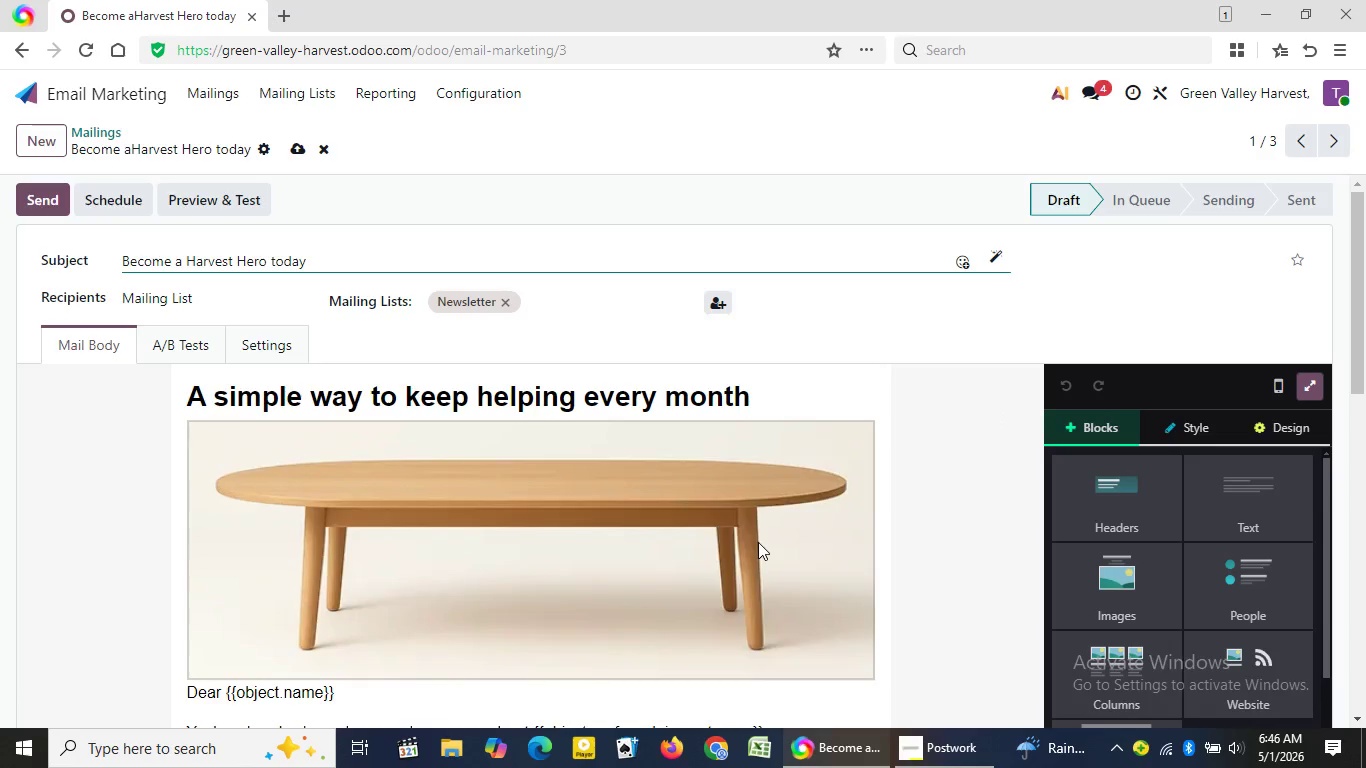 
key(Space)
 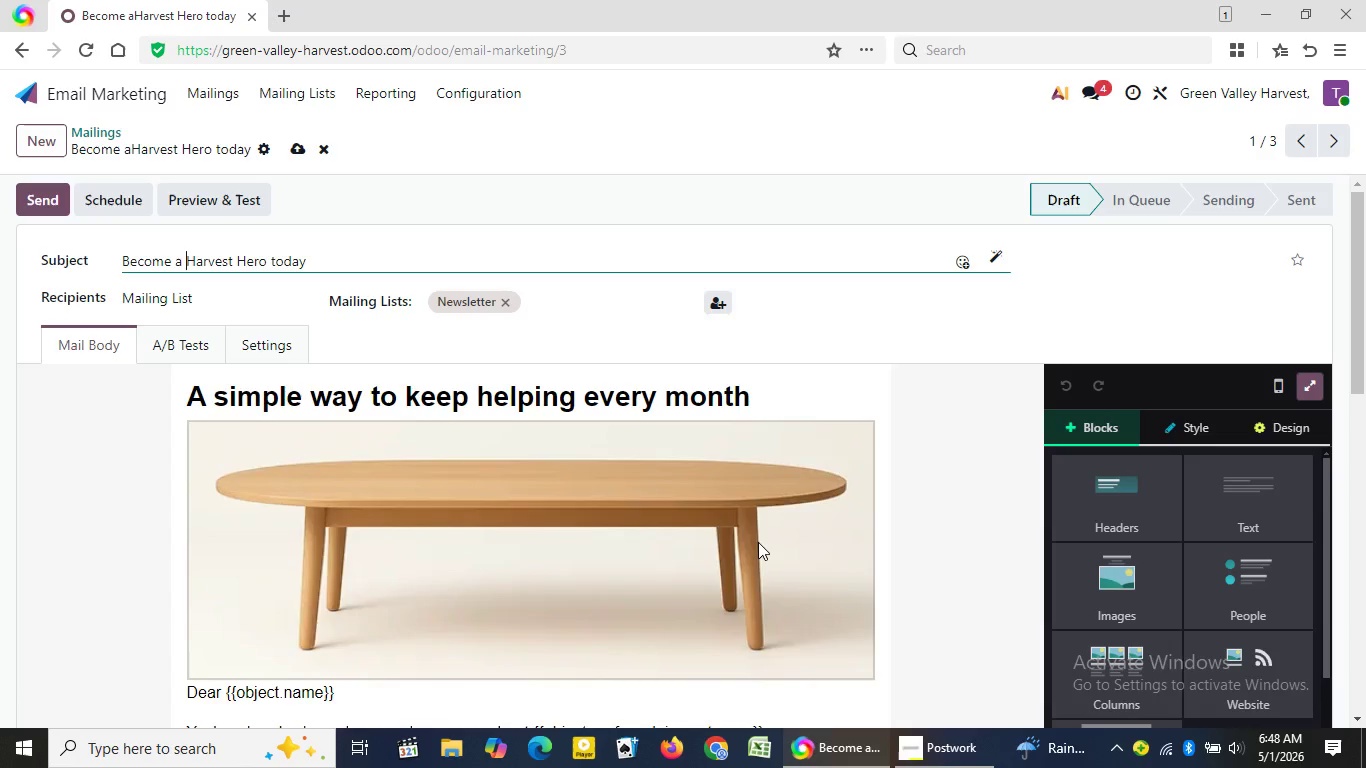 
wait(113.58)
 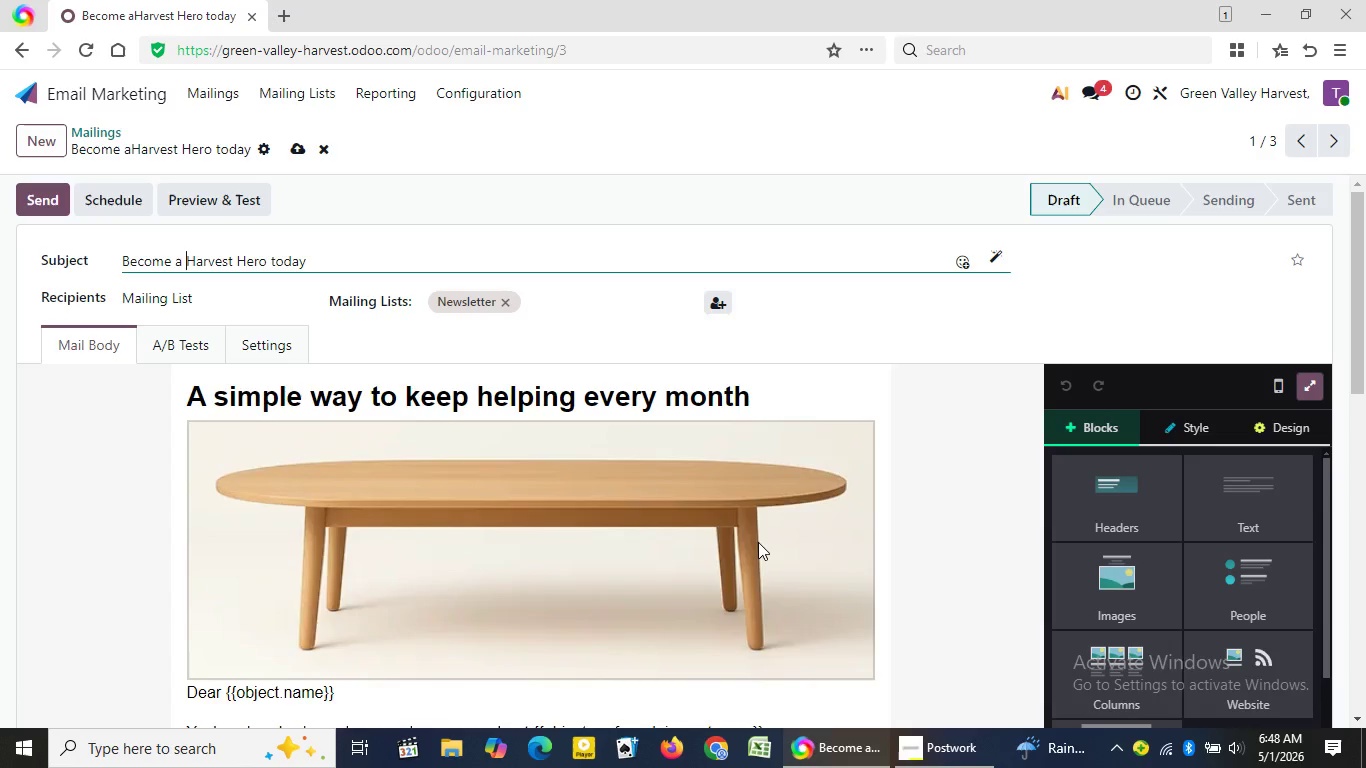 
double_click([676, 545])
 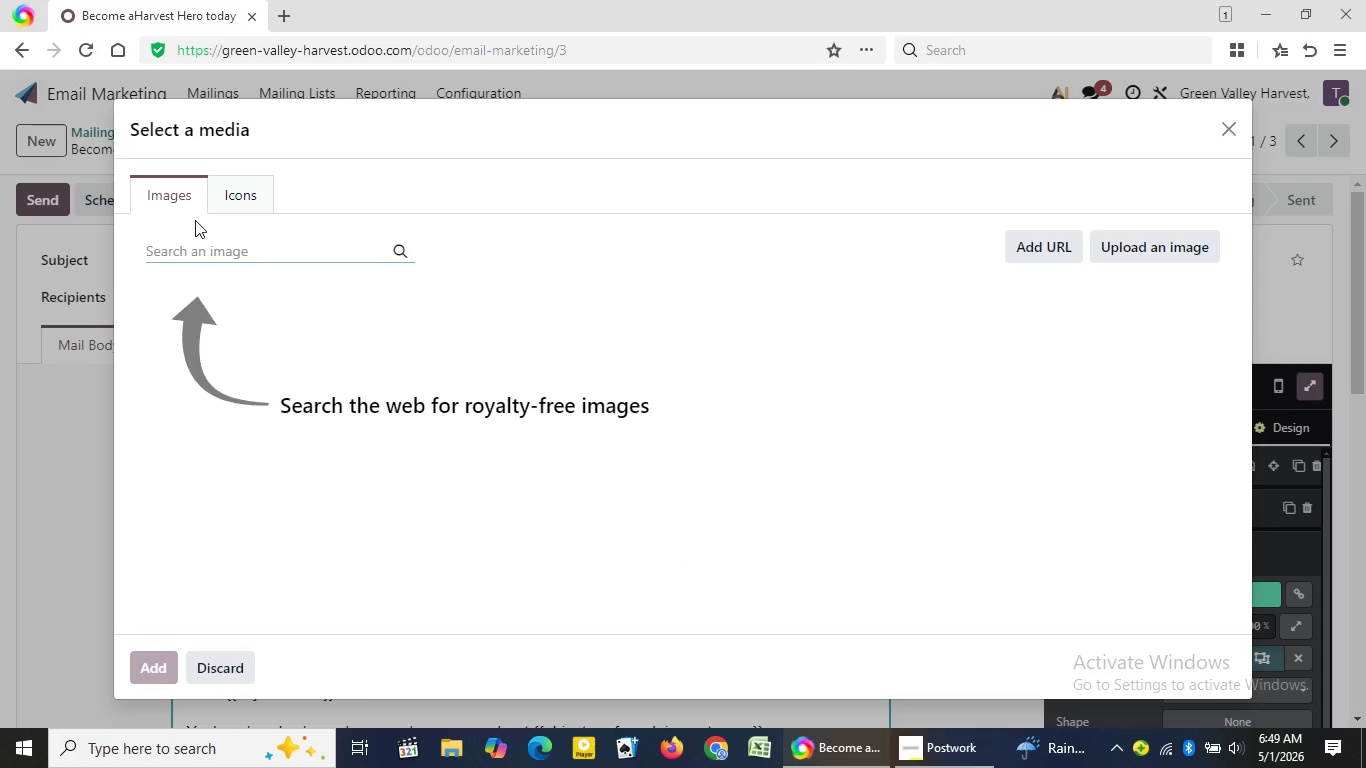 
wait(30.94)
 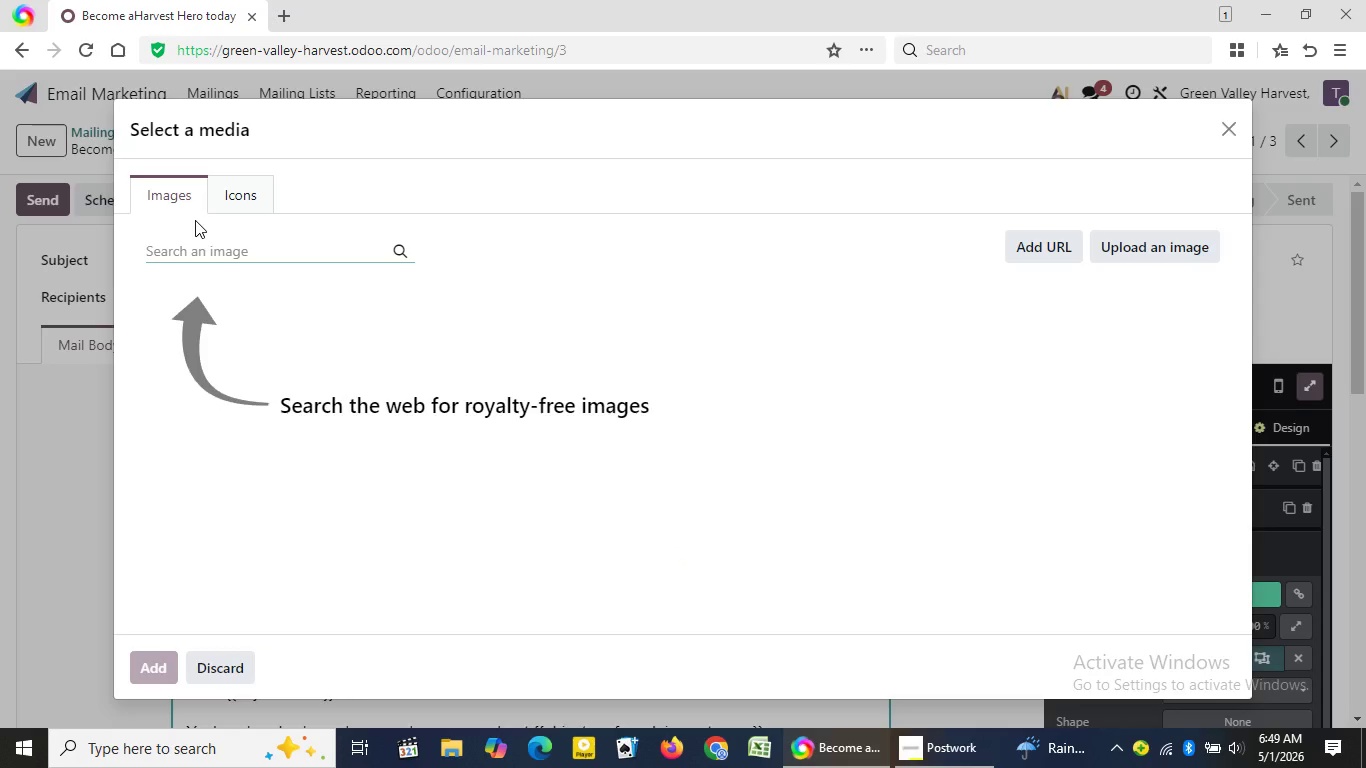 
left_click([199, 242])
 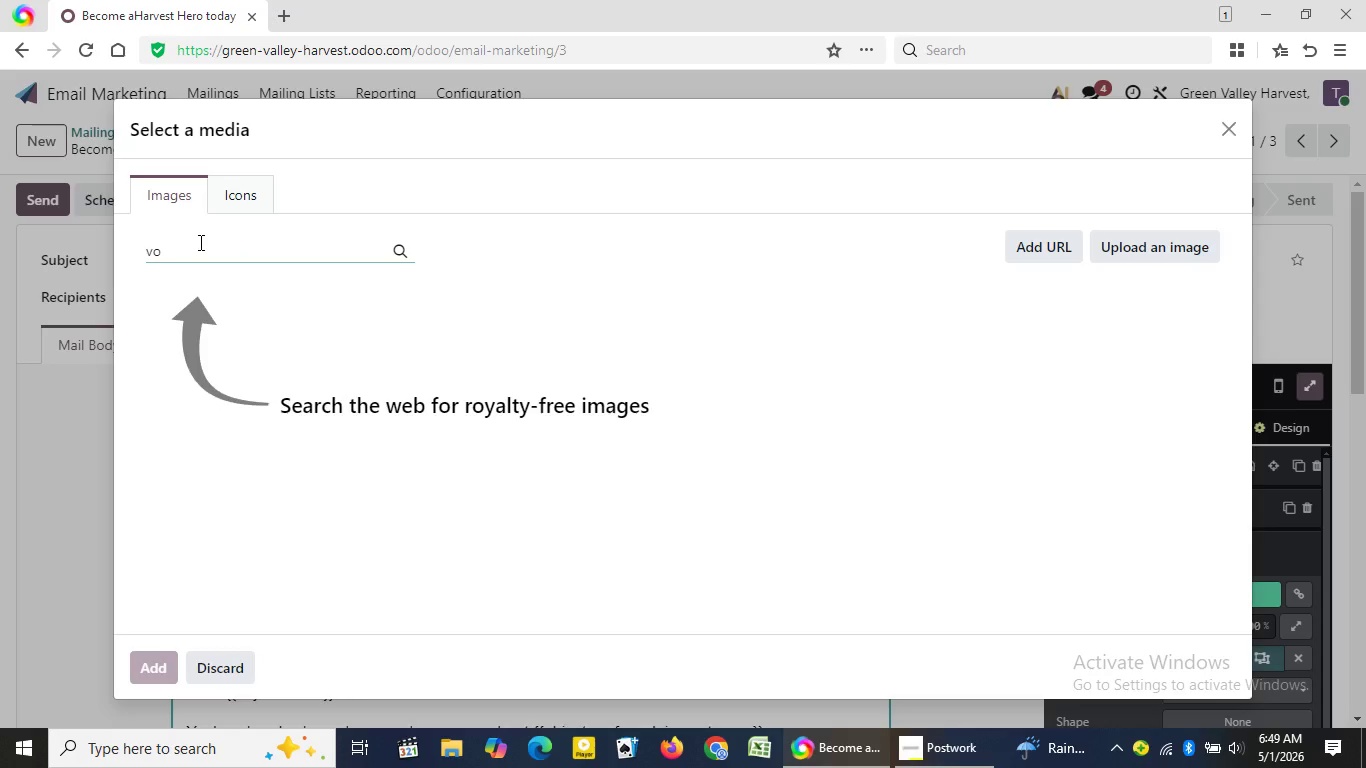 
type(vo)
 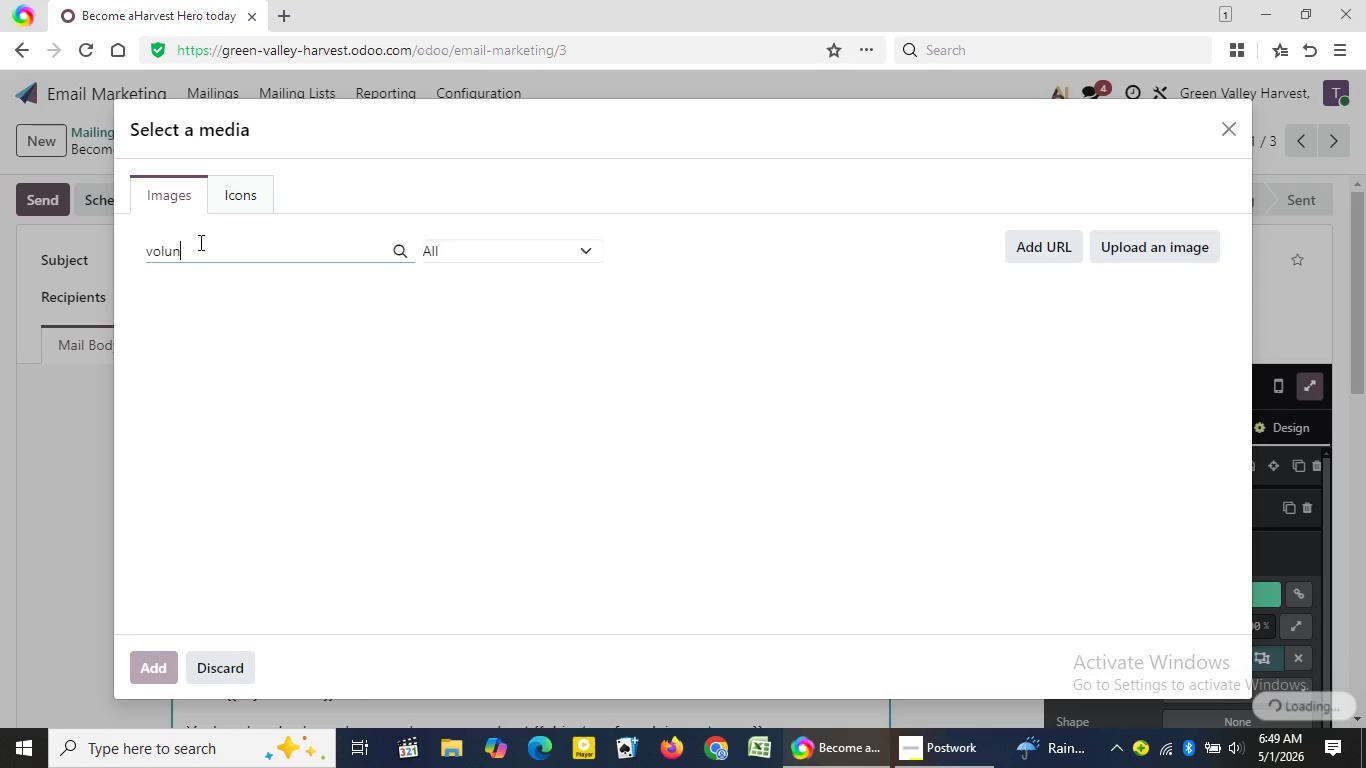 
type(lunteers food donat)
 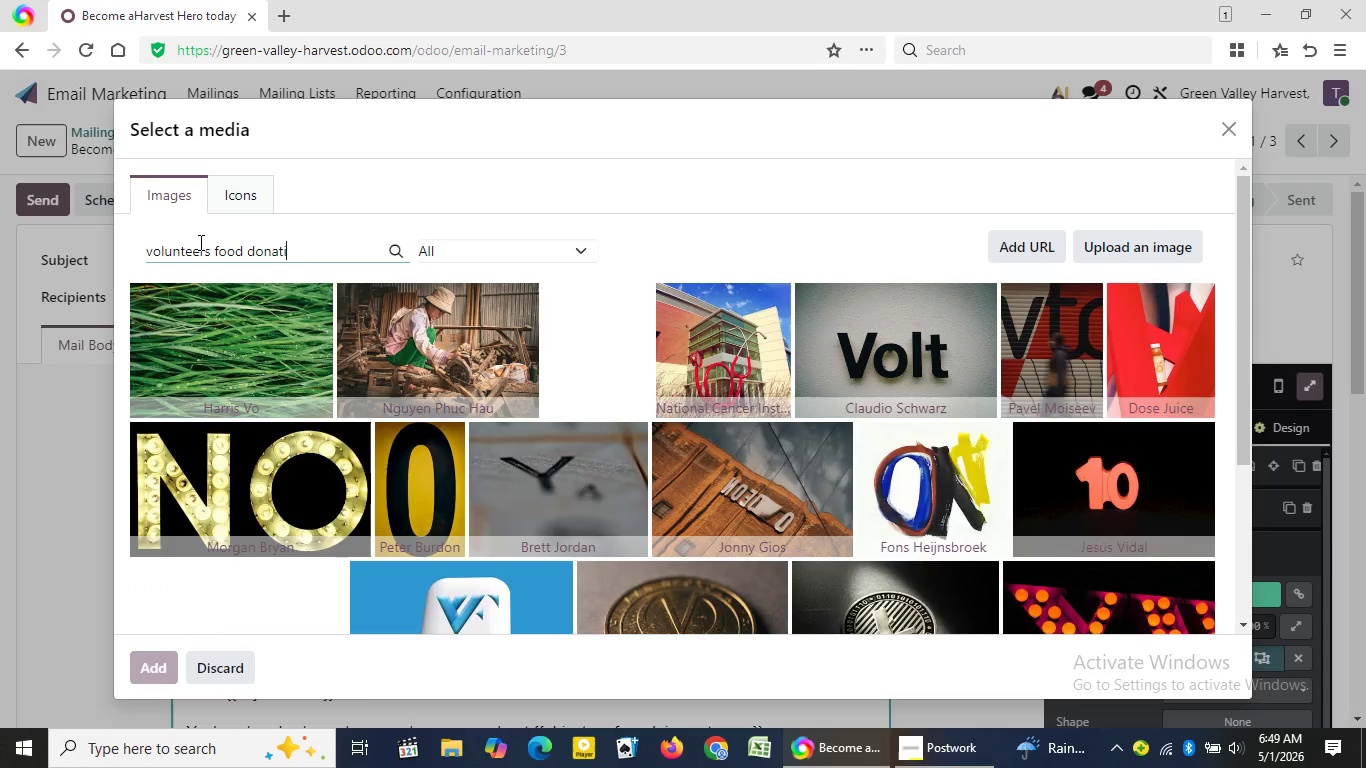 
wait(6.17)
 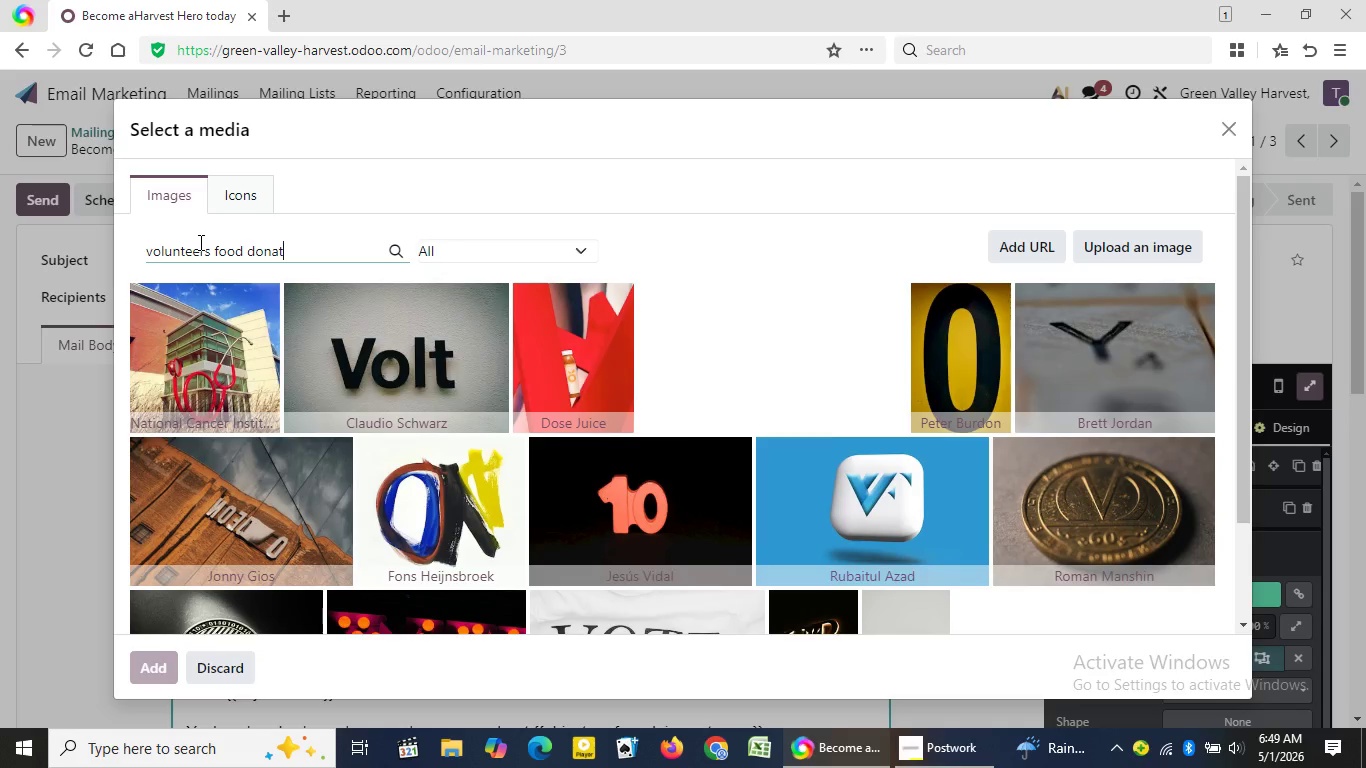 
type(ion)
 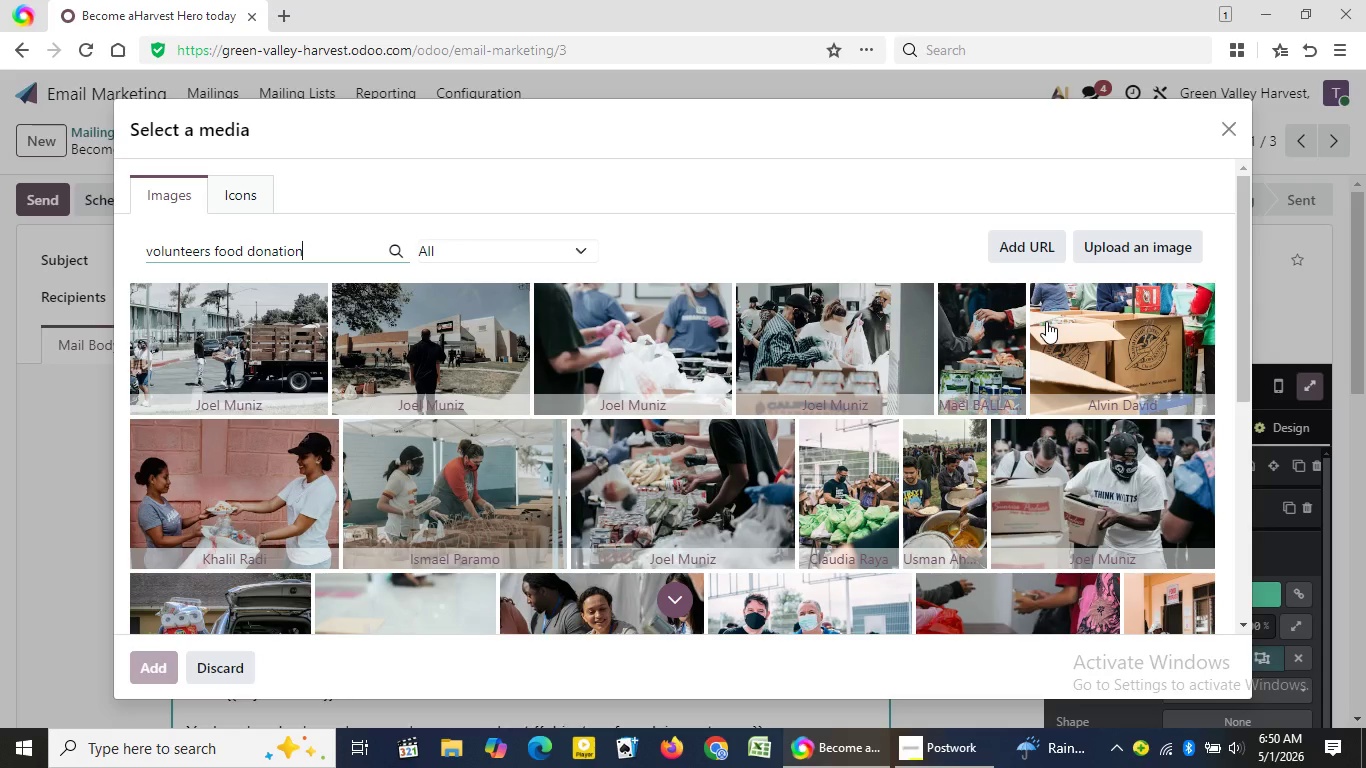 
wait(42.22)
 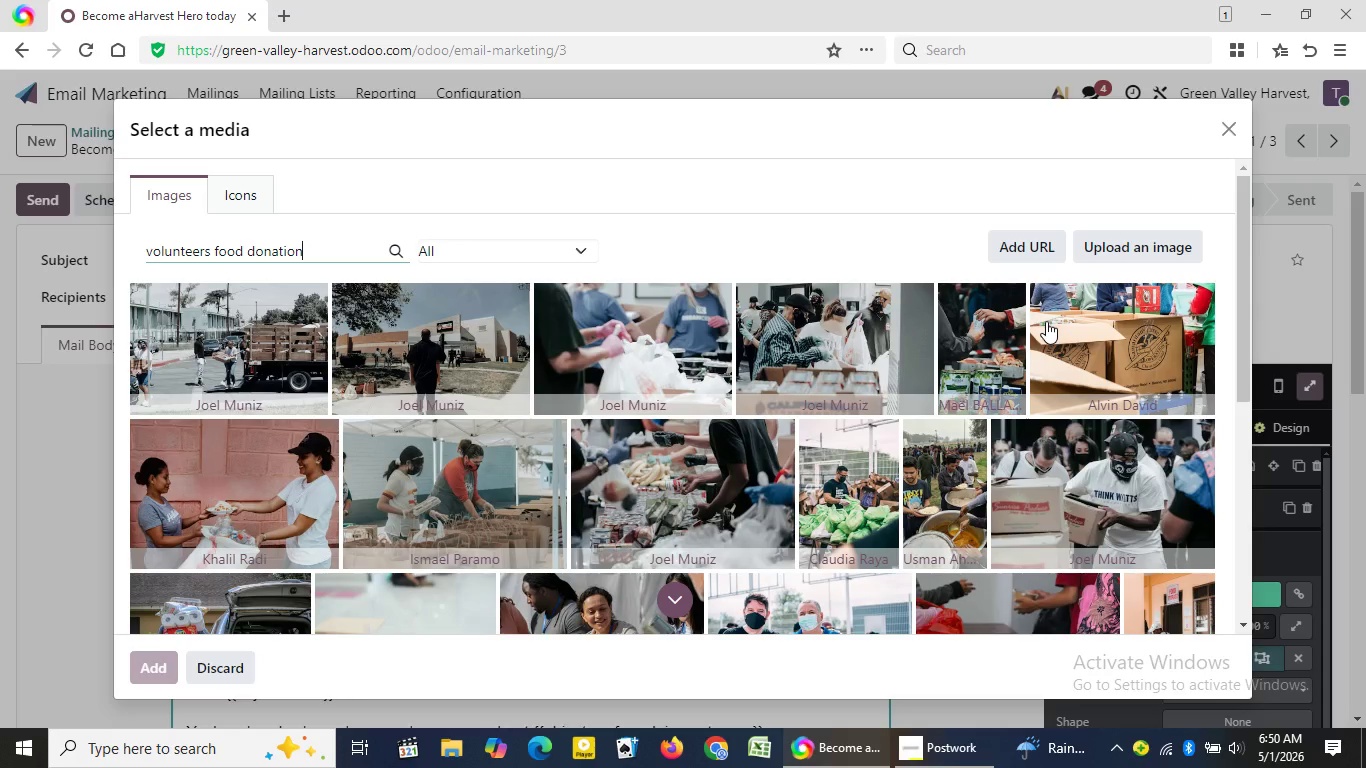 
left_click_drag(start_coordinate=[1246, 304], to_coordinate=[1253, 454])
 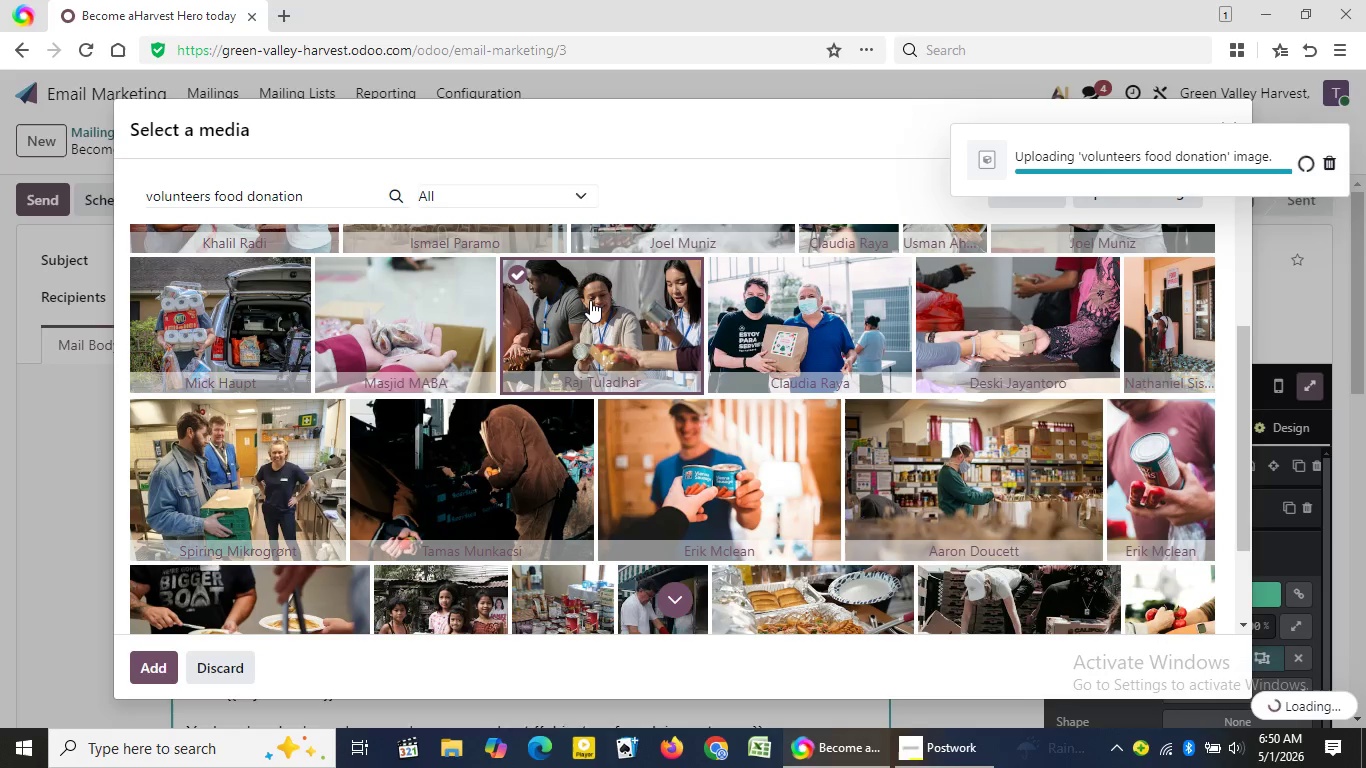 
left_click([590, 300])
 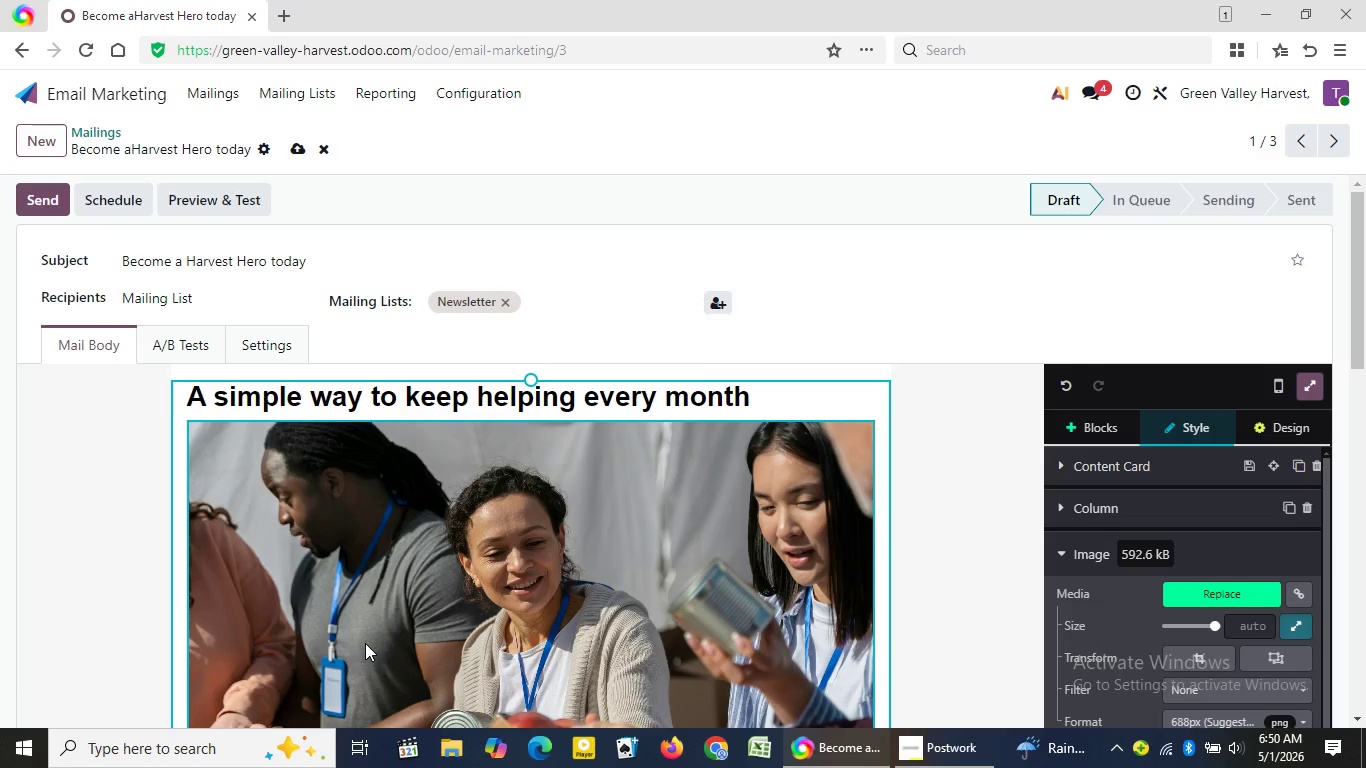 
wait(14.3)
 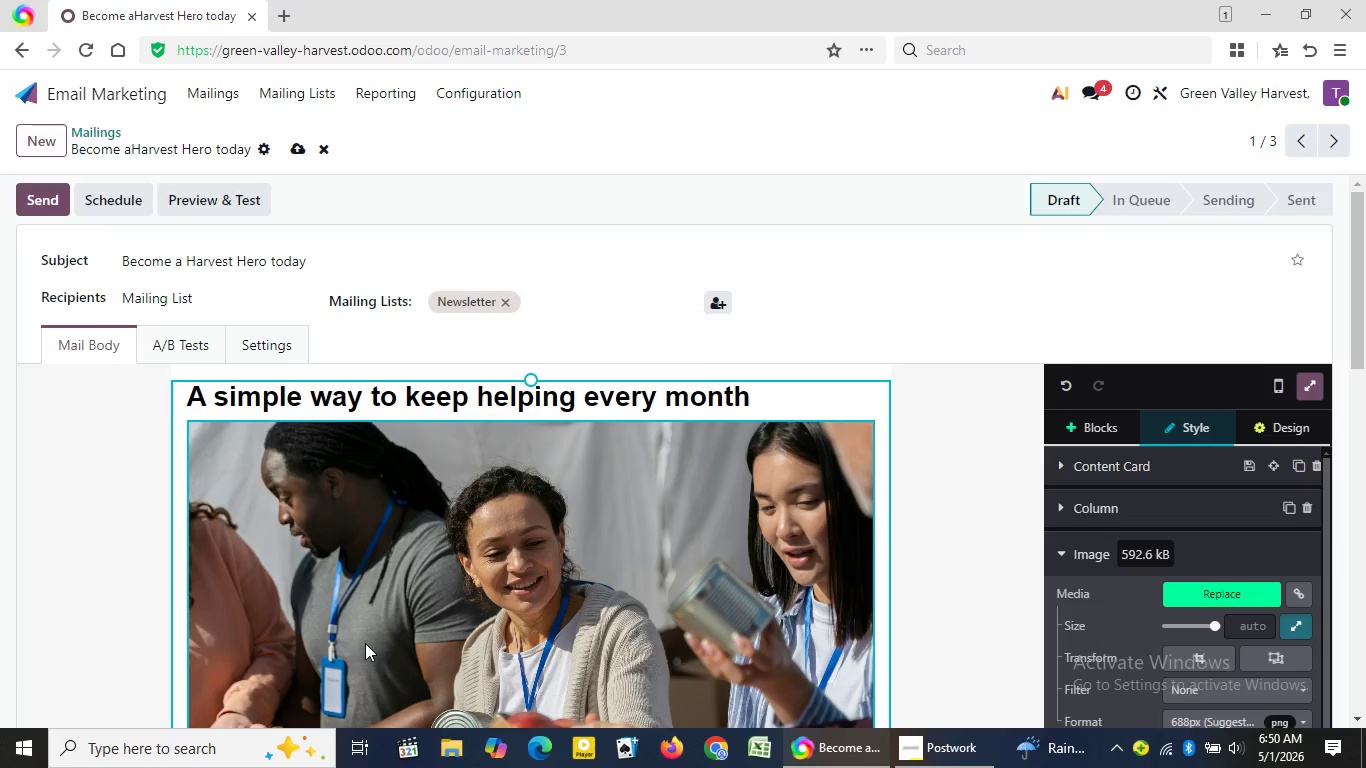 
left_click_drag(start_coordinate=[1358, 351], to_coordinate=[1354, 451])
 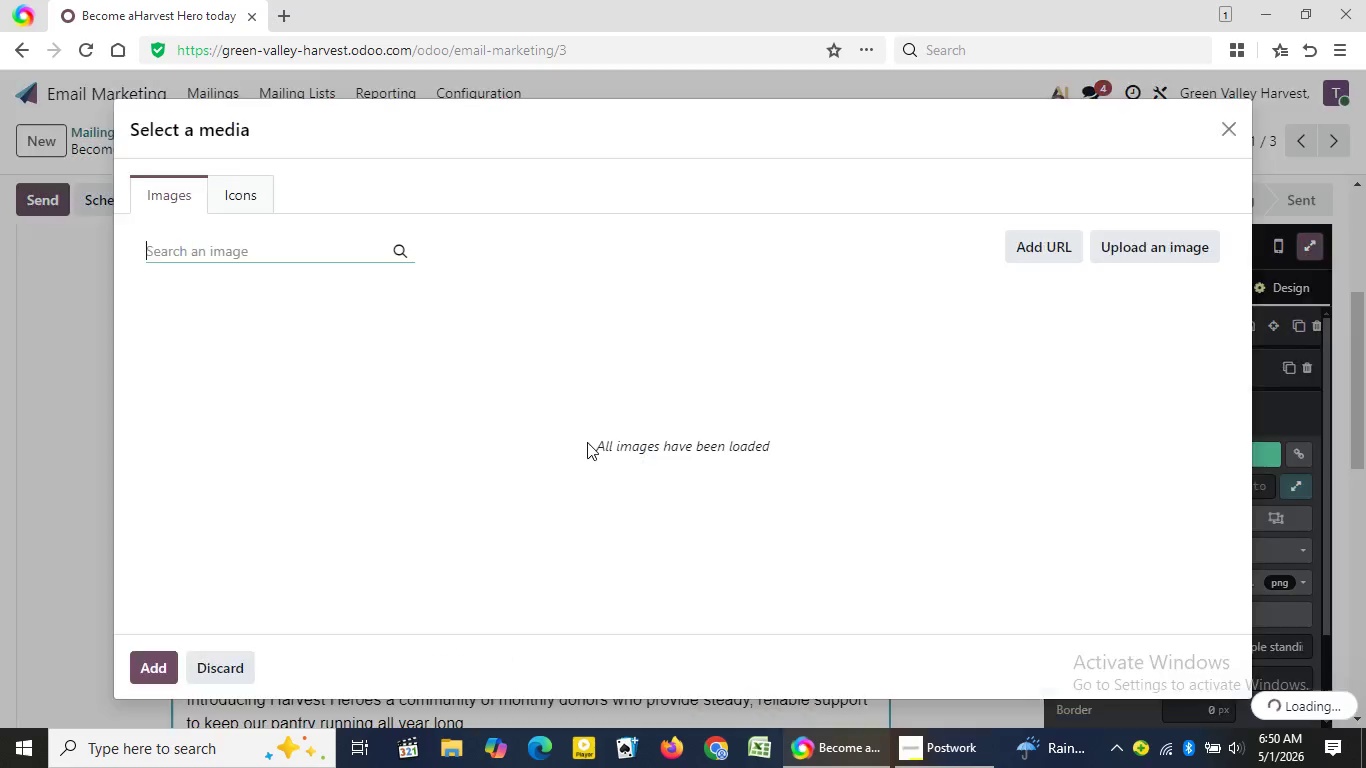 
double_click([587, 442])
 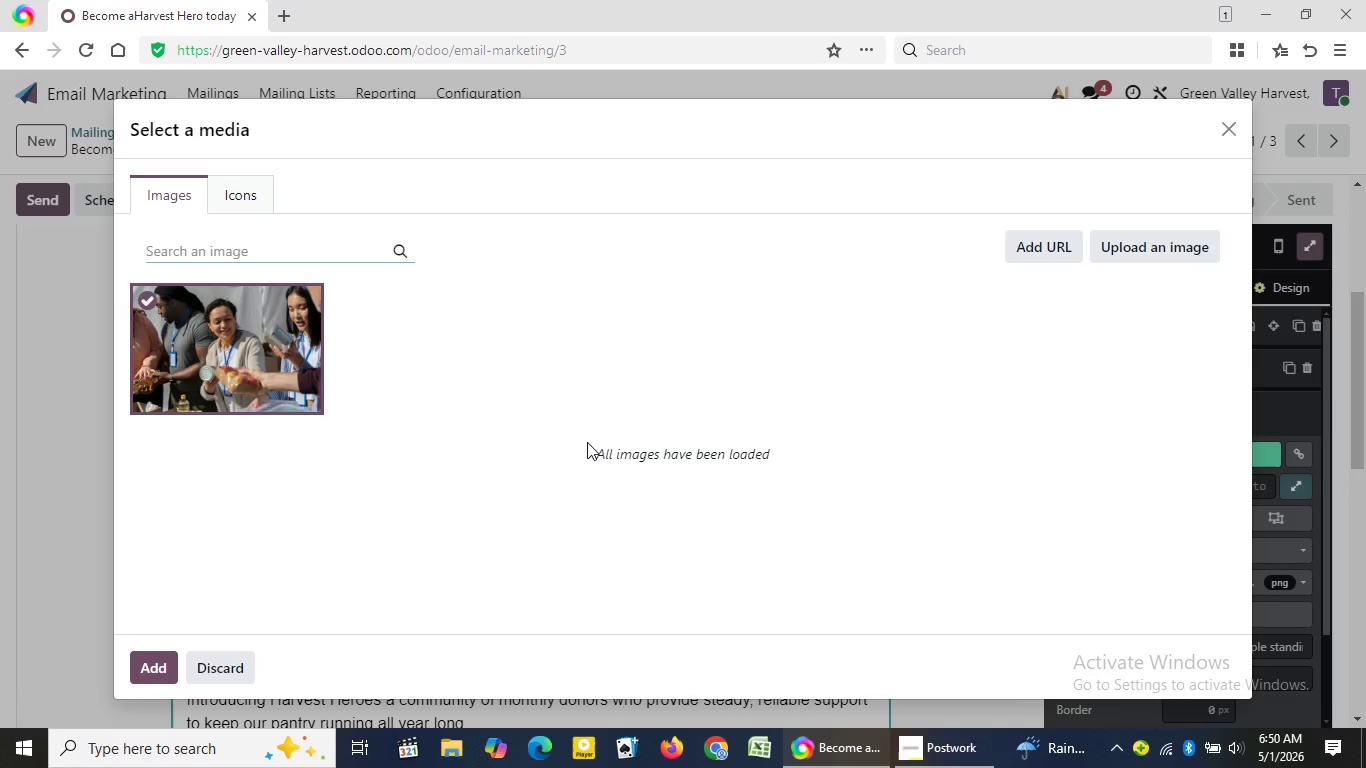 
wait(8.81)
 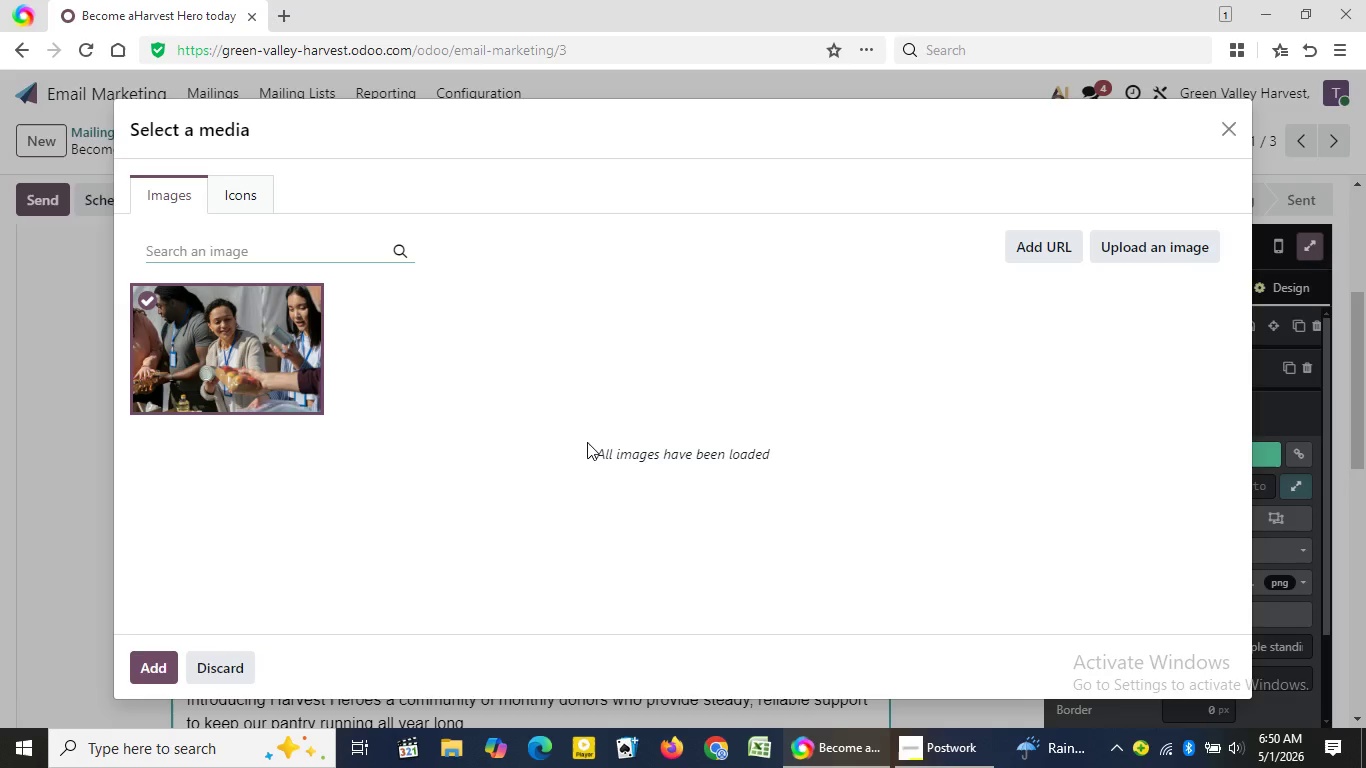 
left_click([1233, 126])
 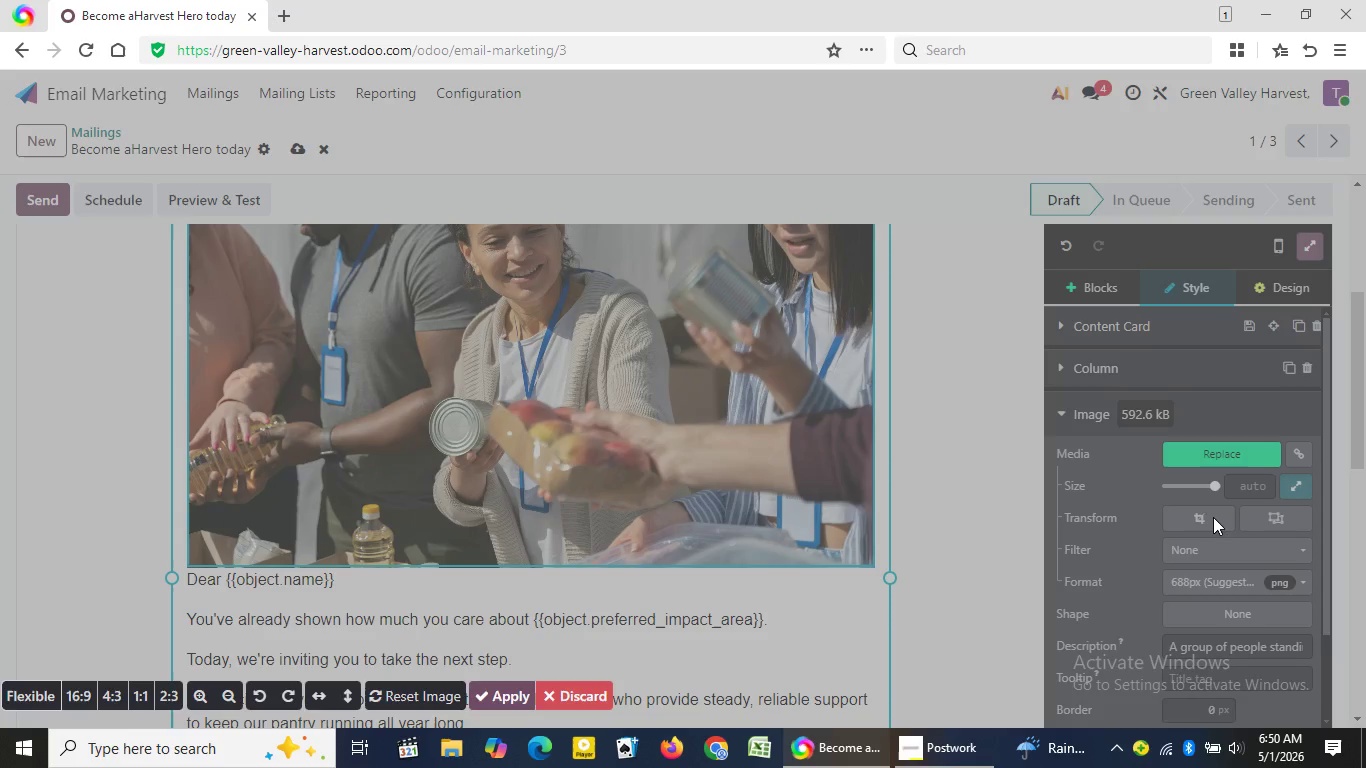 
left_click([1213, 517])
 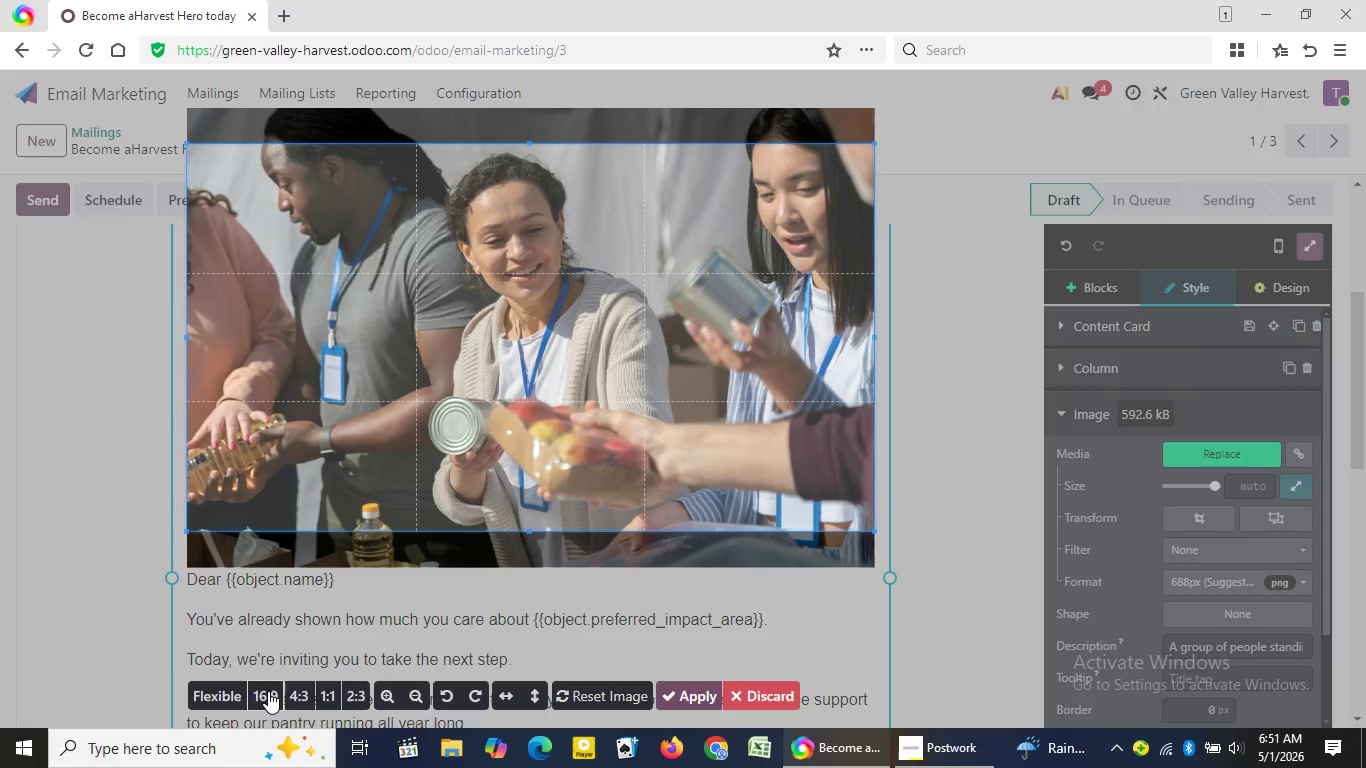 
left_click([268, 691])
 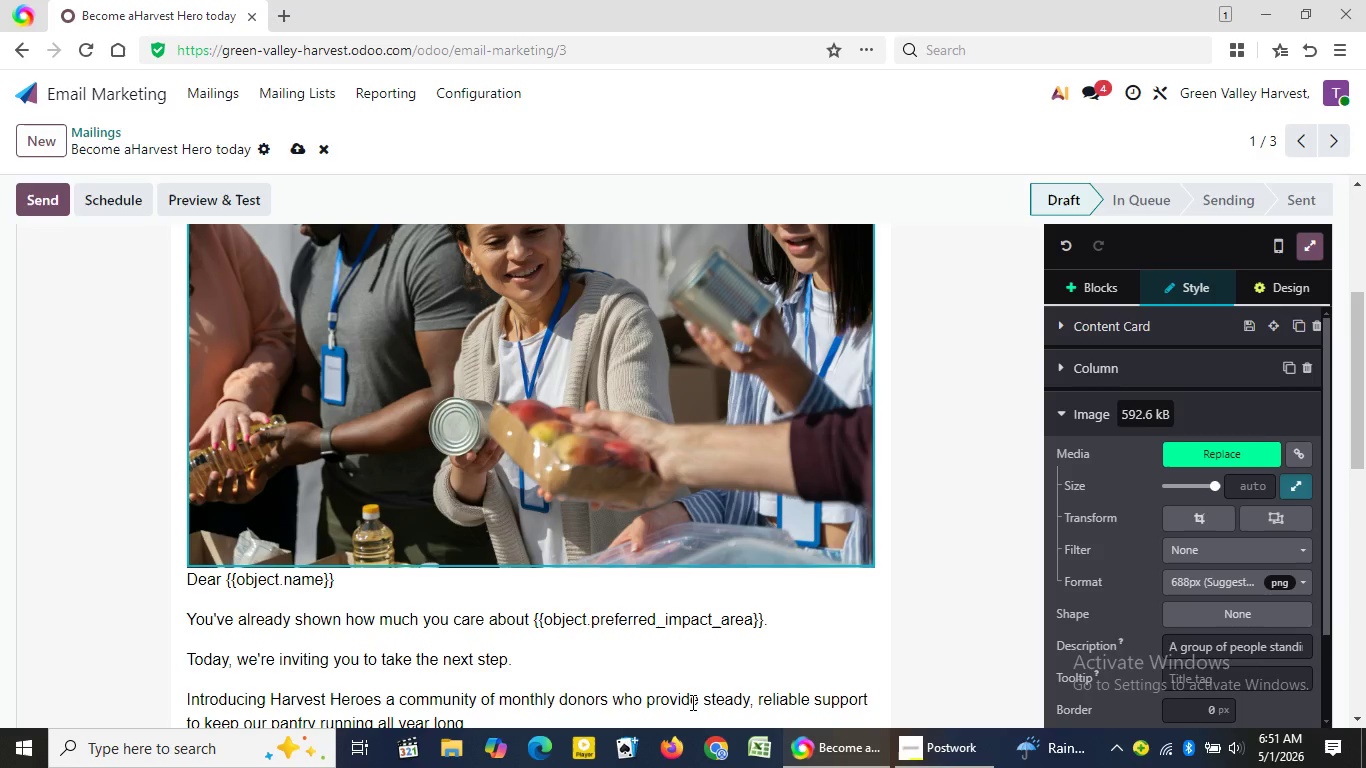 
left_click([691, 702])
 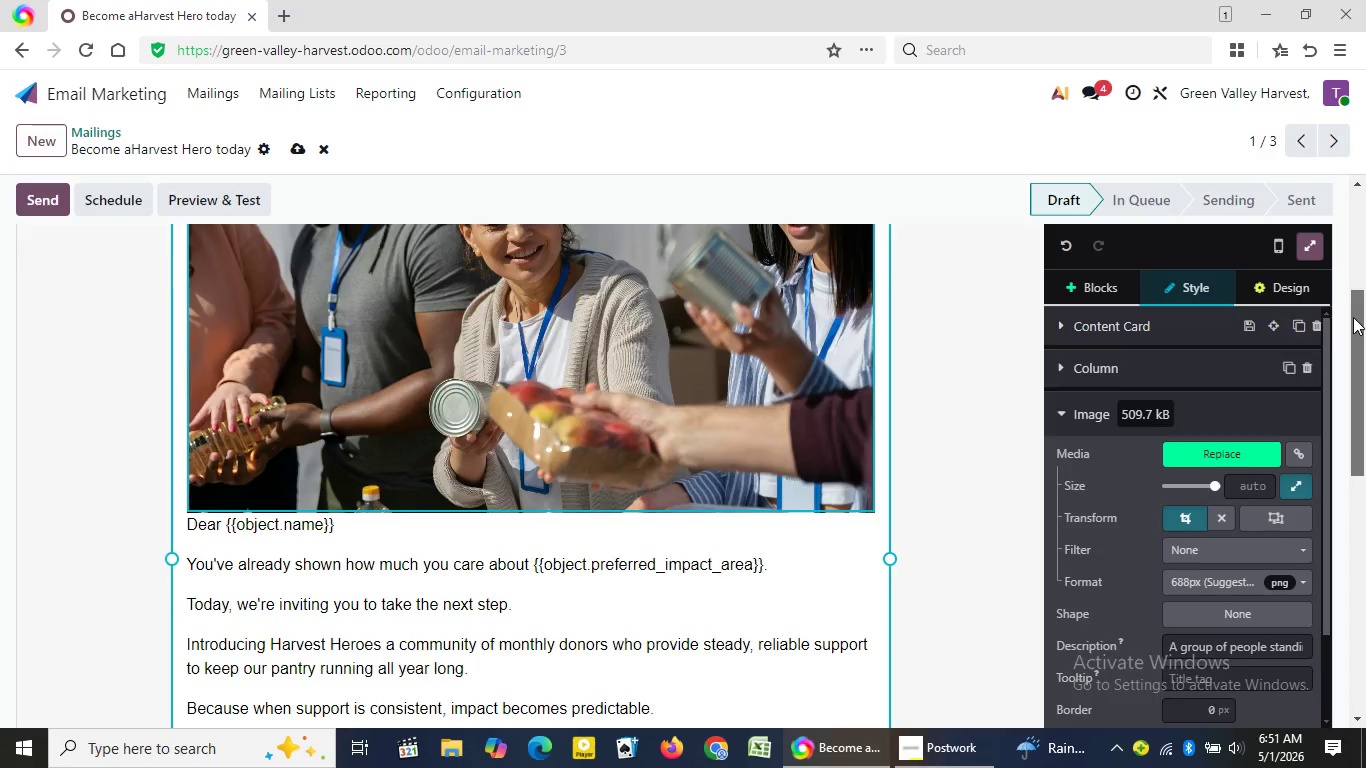 
left_click_drag(start_coordinate=[1352, 382], to_coordinate=[1351, 291])
 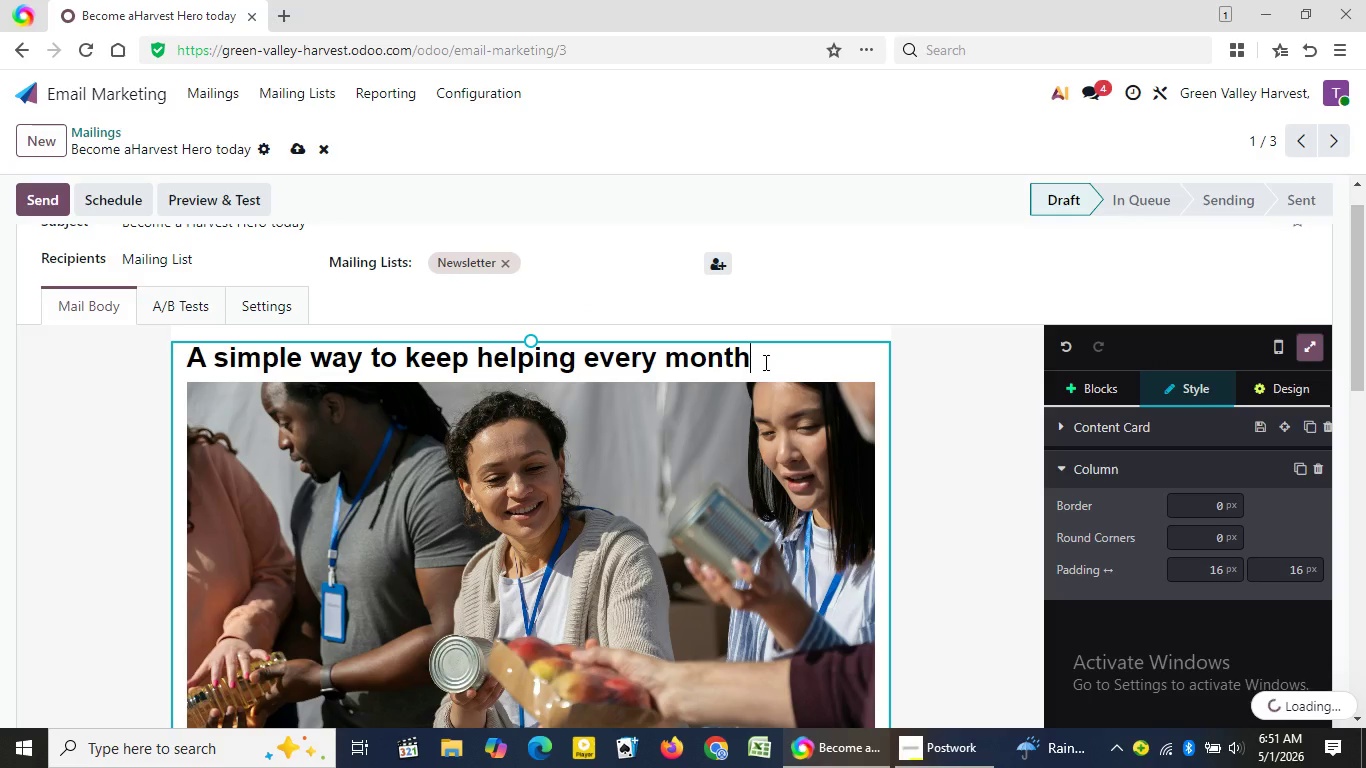 
left_click([764, 362])
 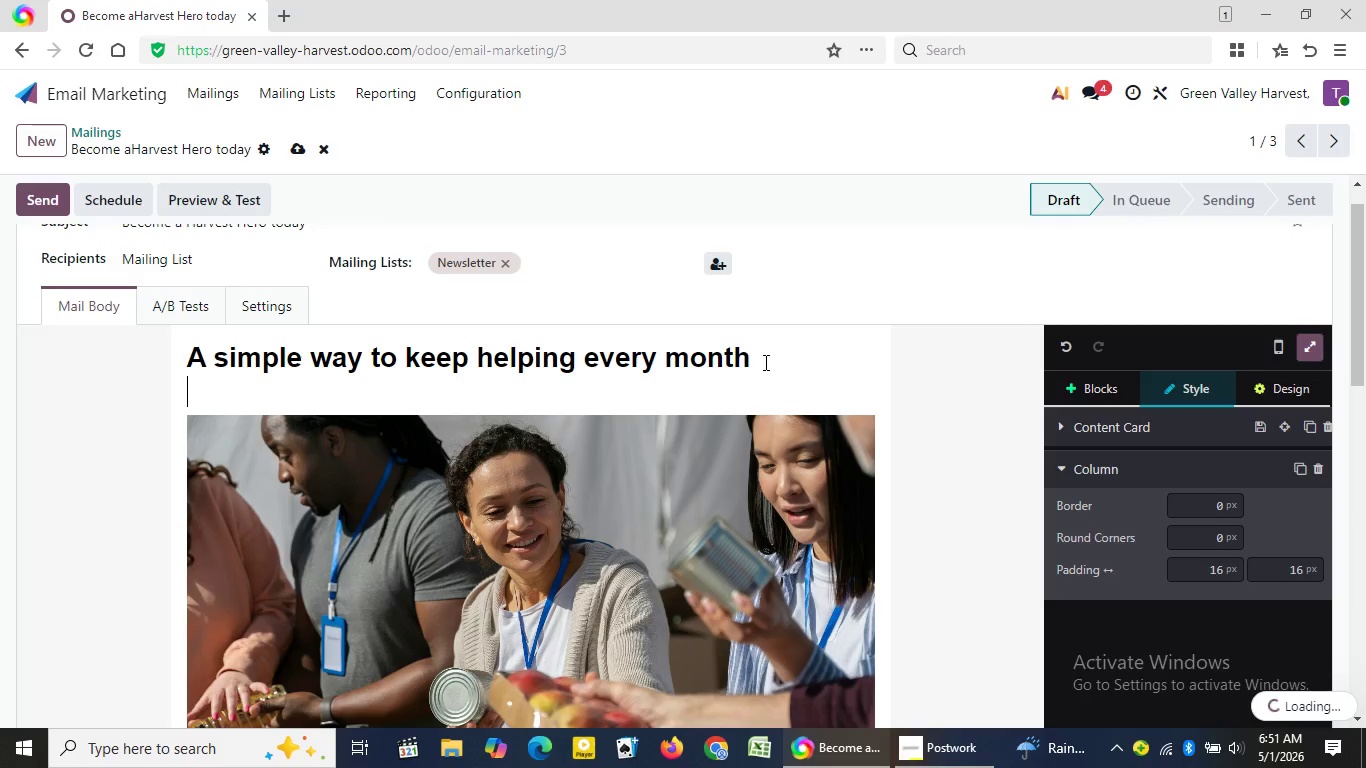 
key(Shift+Enter)
 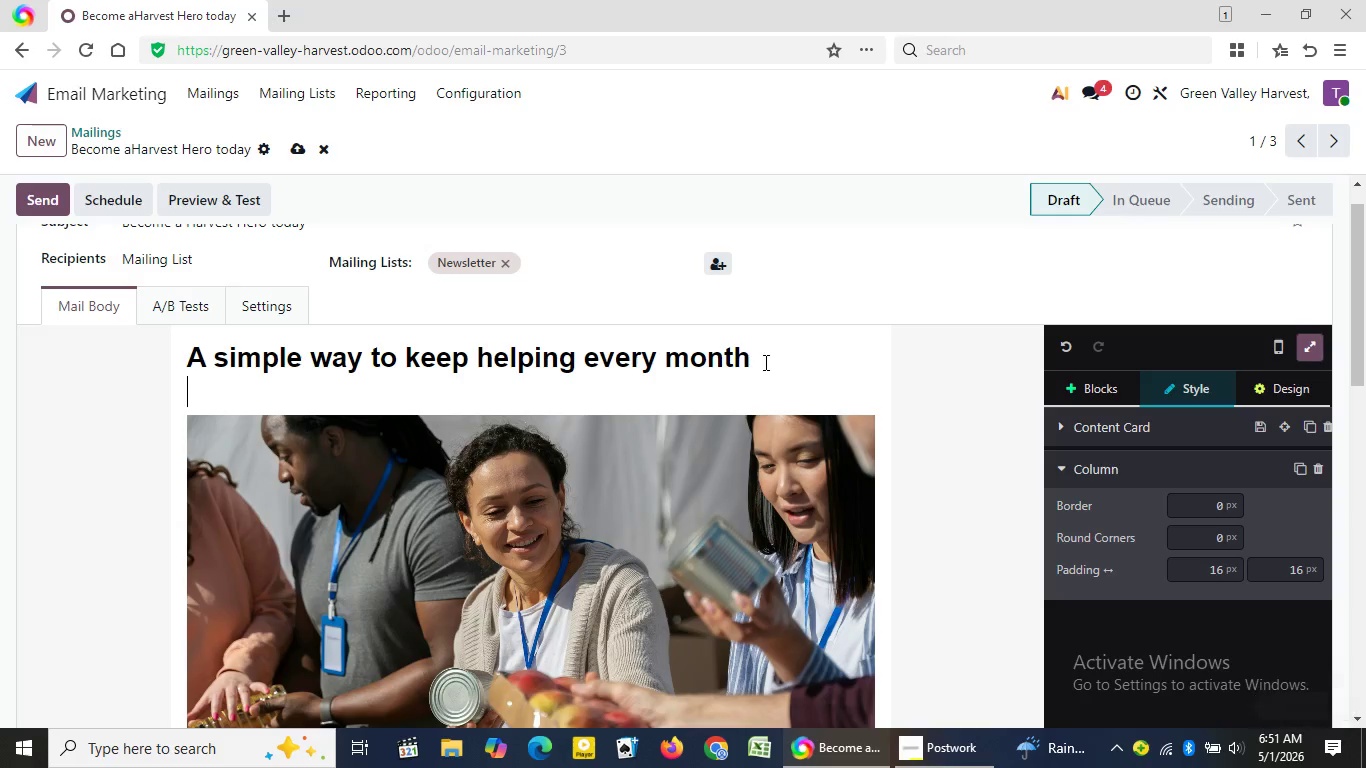 
left_click_drag(start_coordinate=[1365, 252], to_coordinate=[1352, 385])
 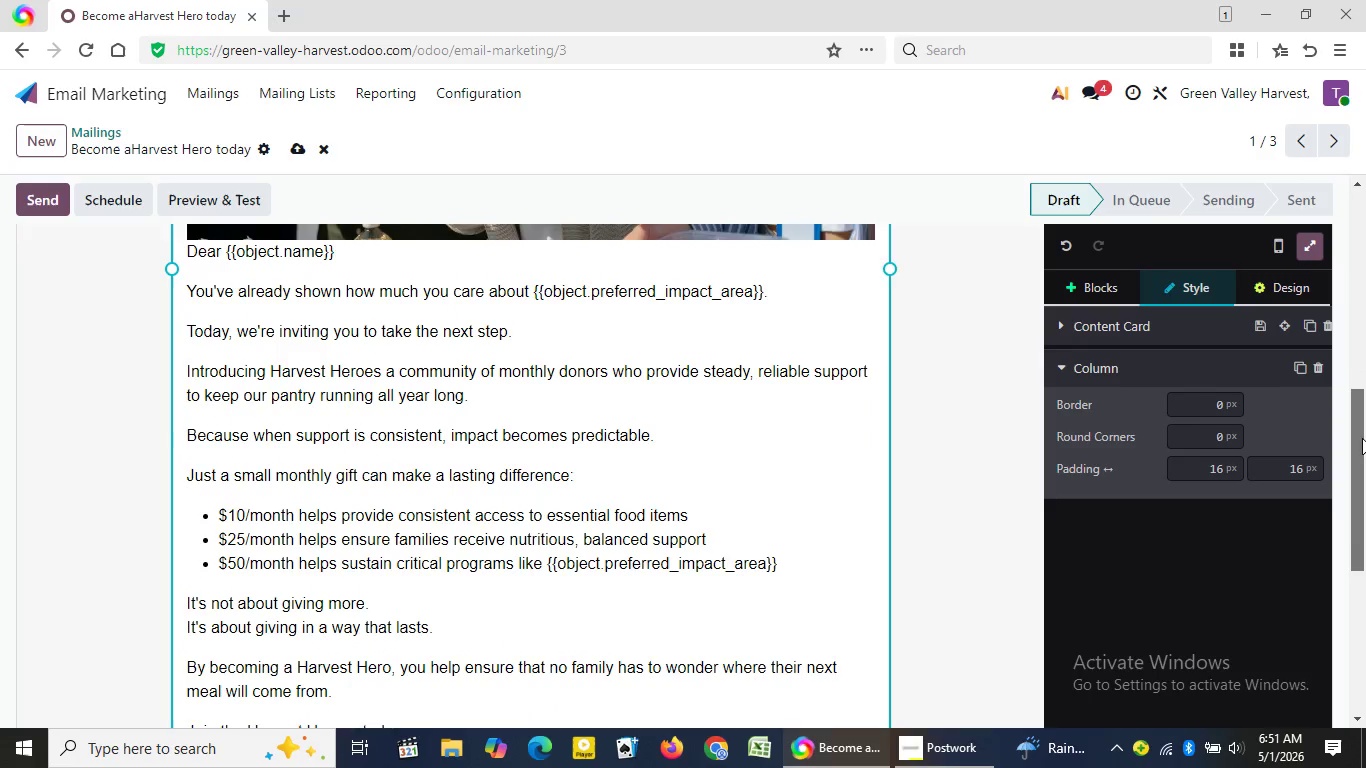 
left_click_drag(start_coordinate=[1358, 381], to_coordinate=[1362, 437])
 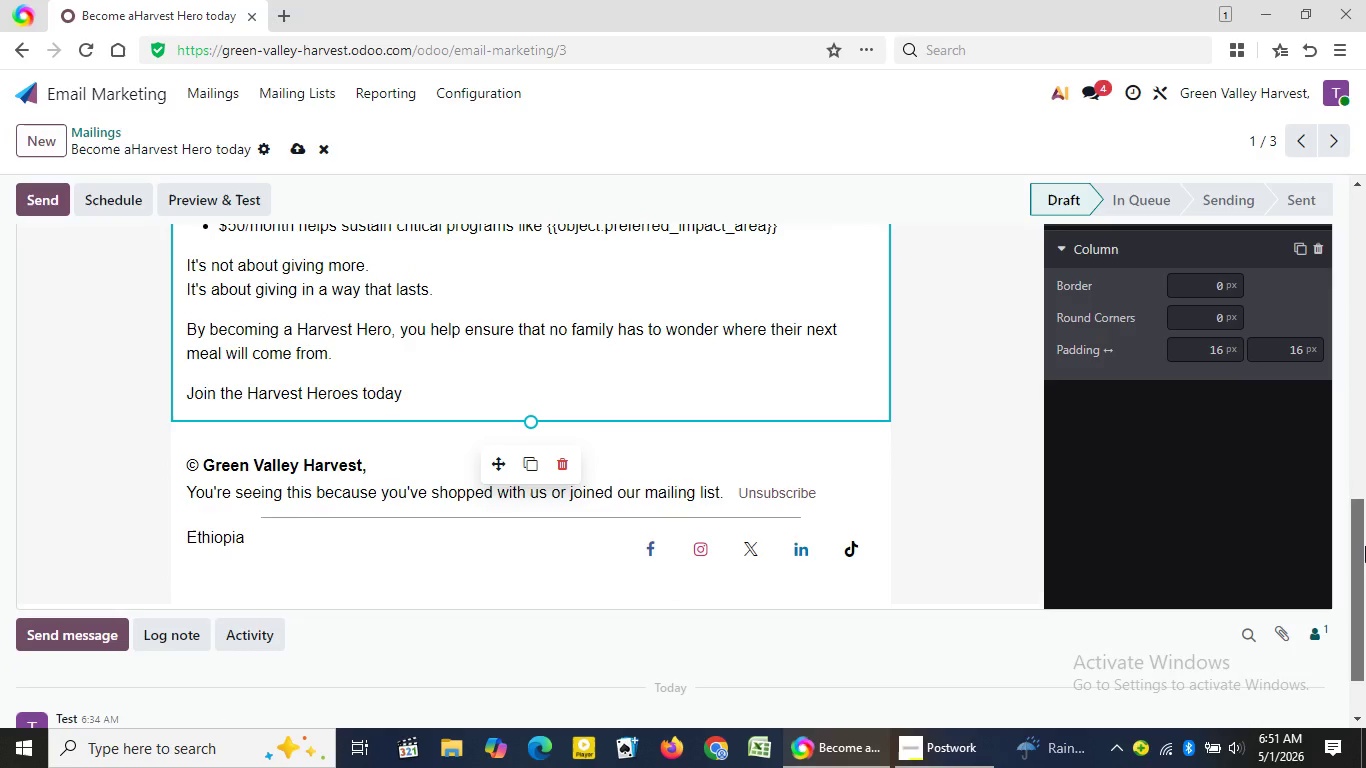 
left_click_drag(start_coordinate=[1362, 437], to_coordinate=[1362, 537])
 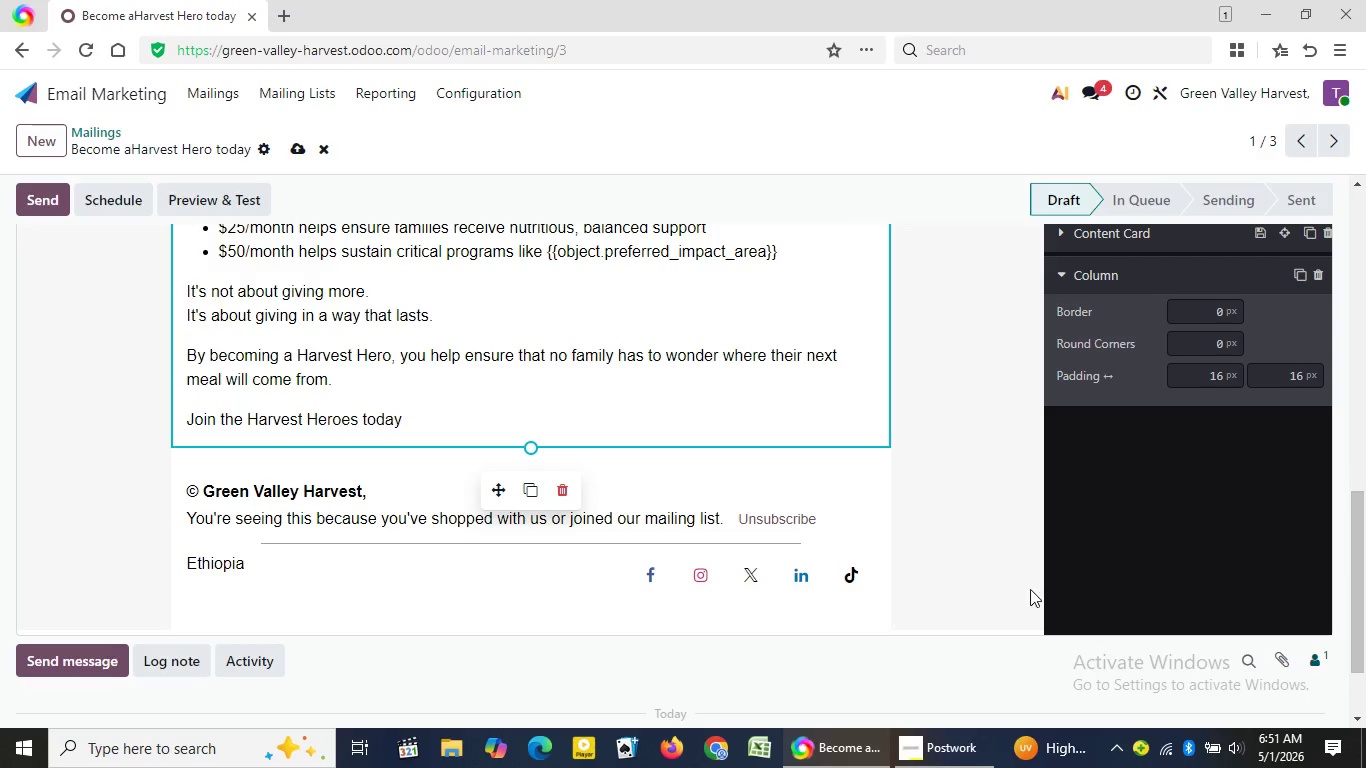 
wait(11.27)
 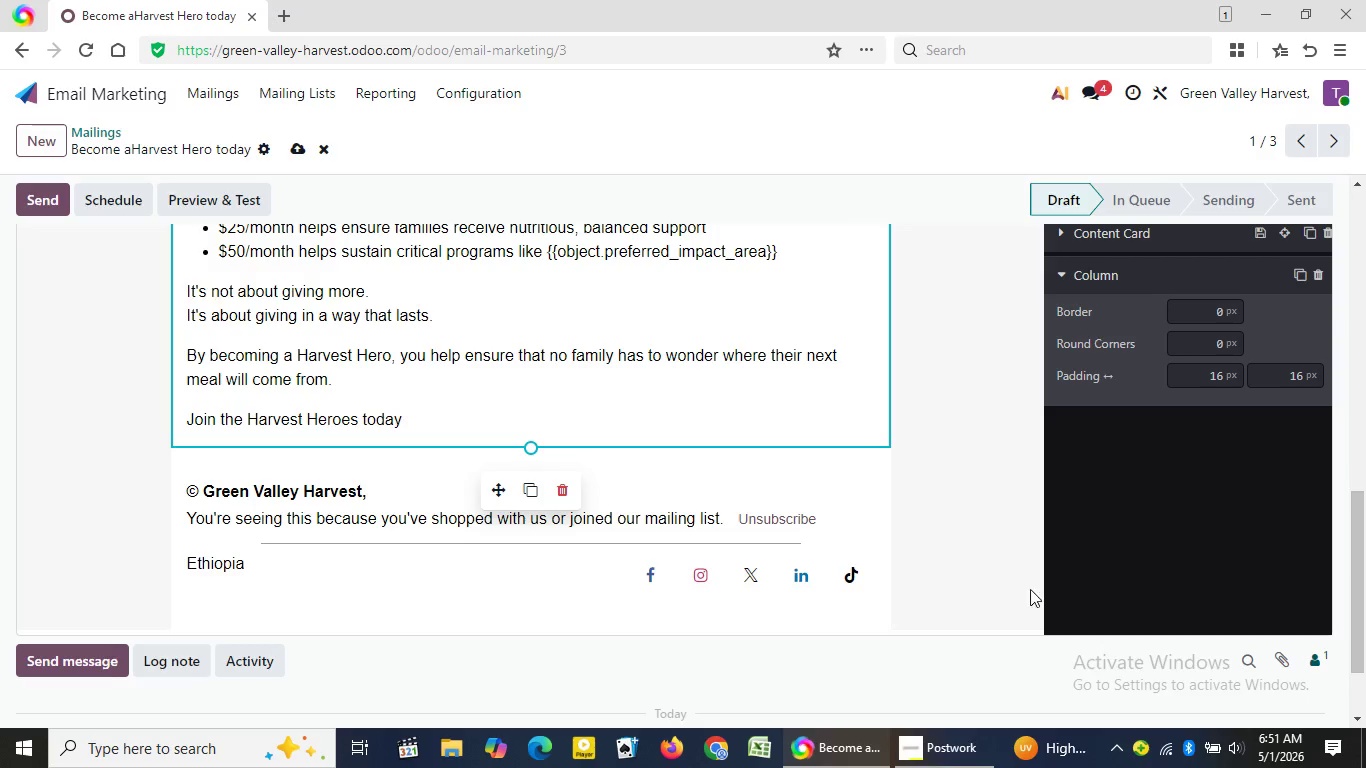 
left_click_drag(start_coordinate=[187, 515], to_coordinate=[724, 511])
 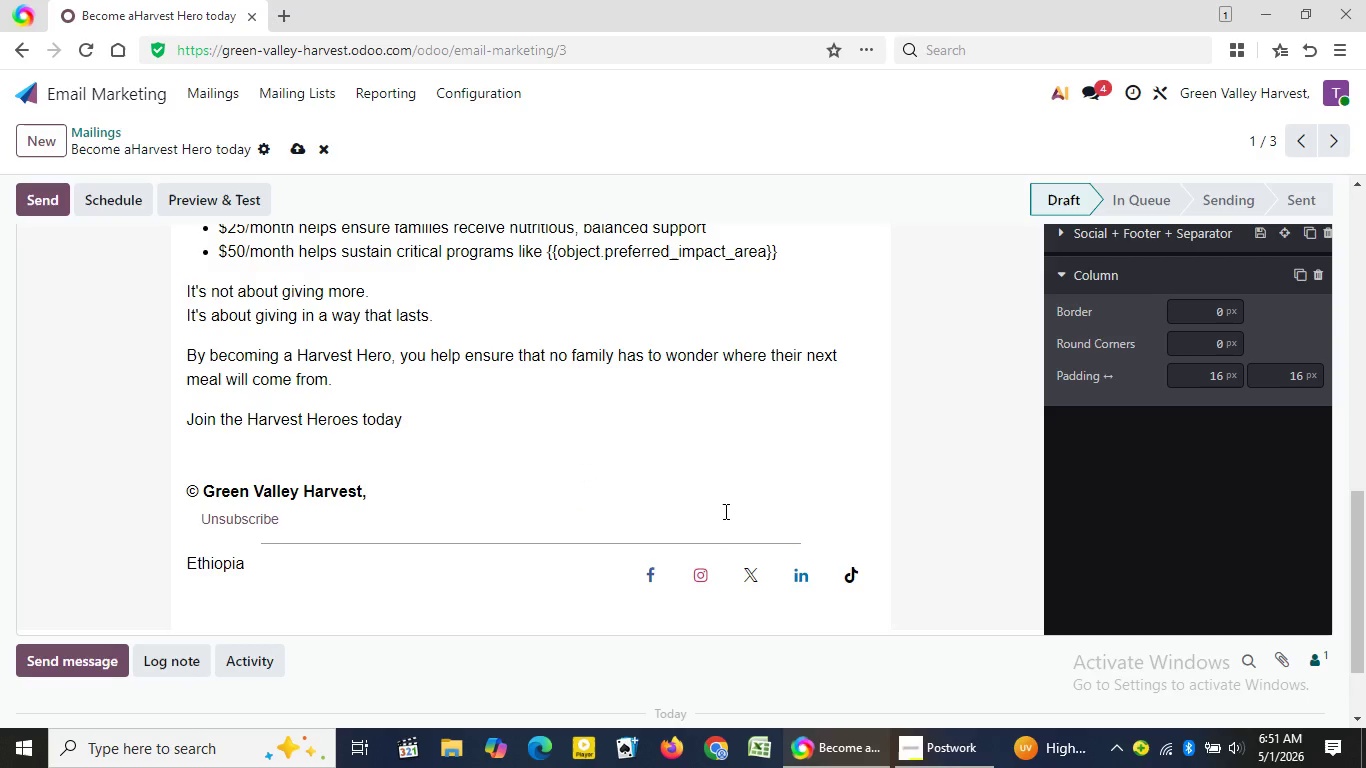 
key(Backspace)
 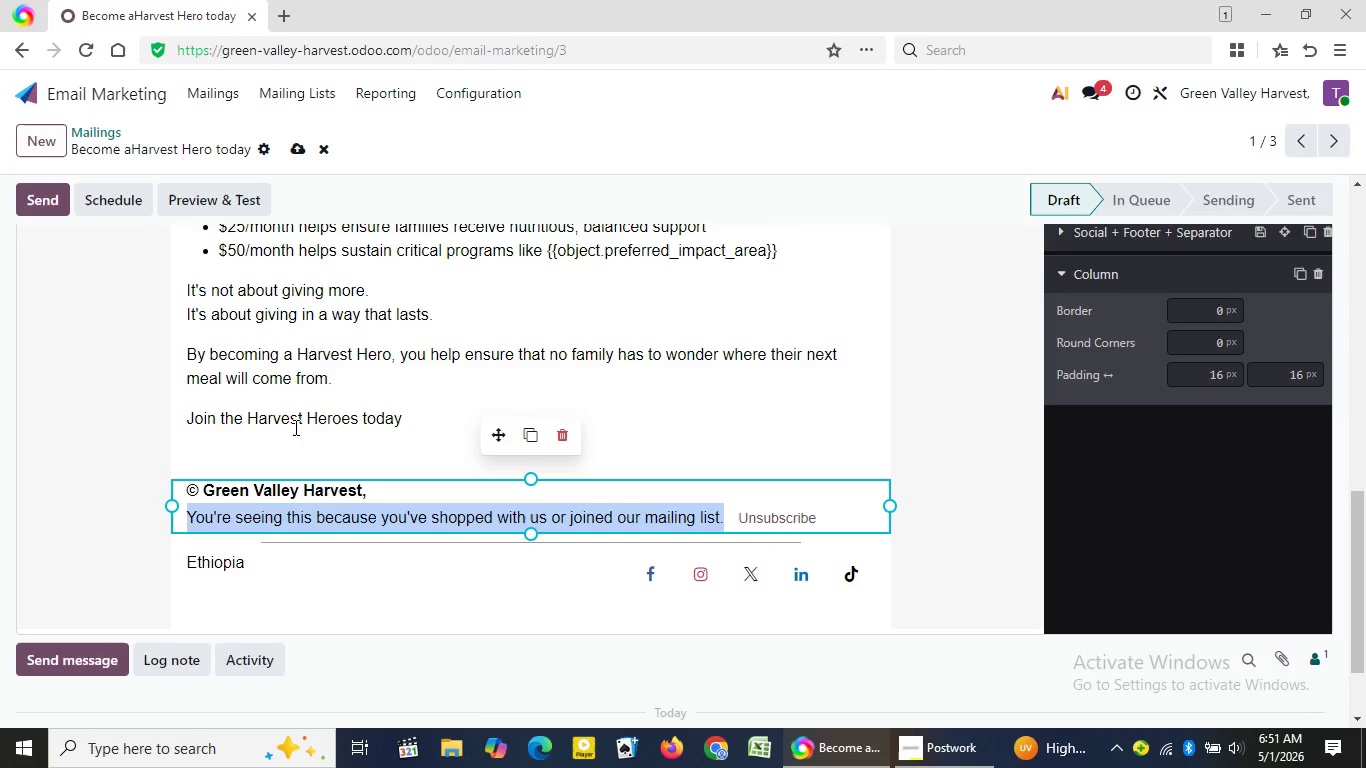 
key(Control+Z)
 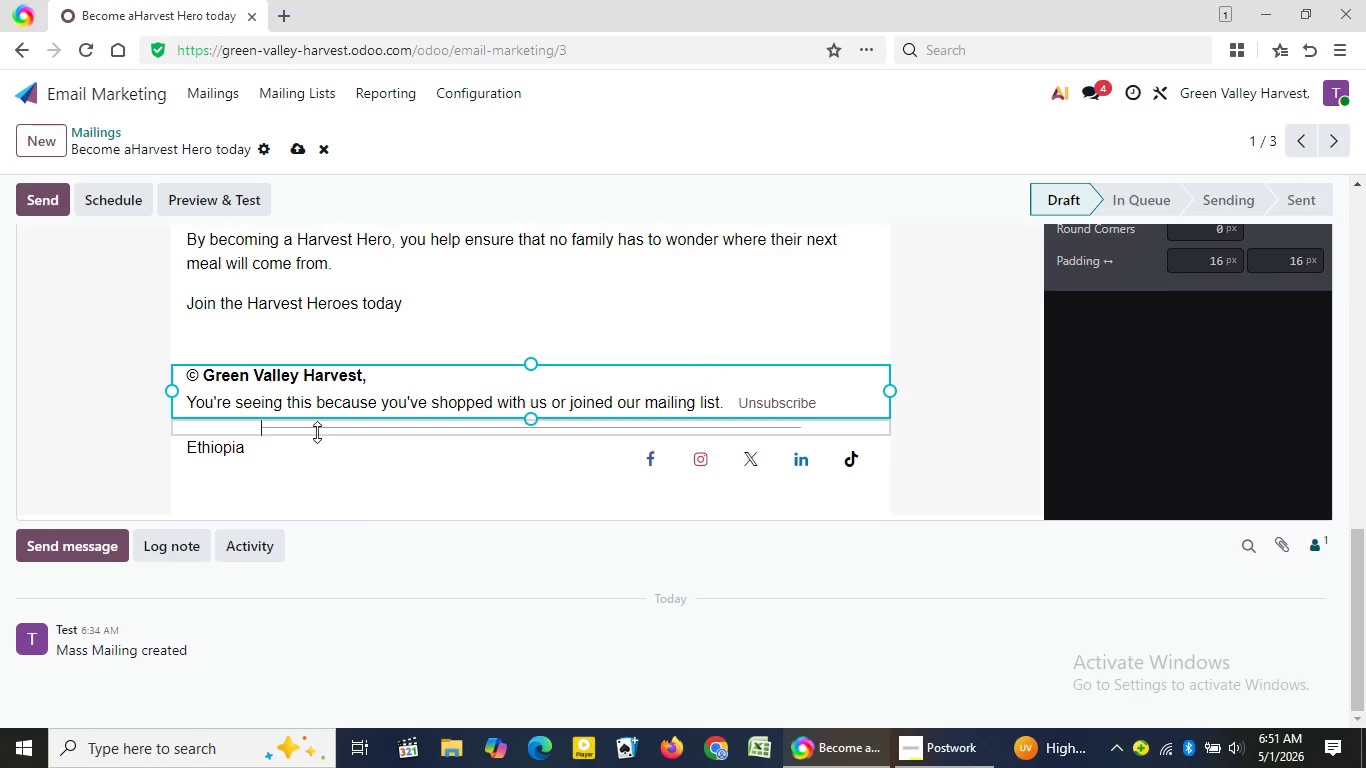 
left_click([317, 432])
 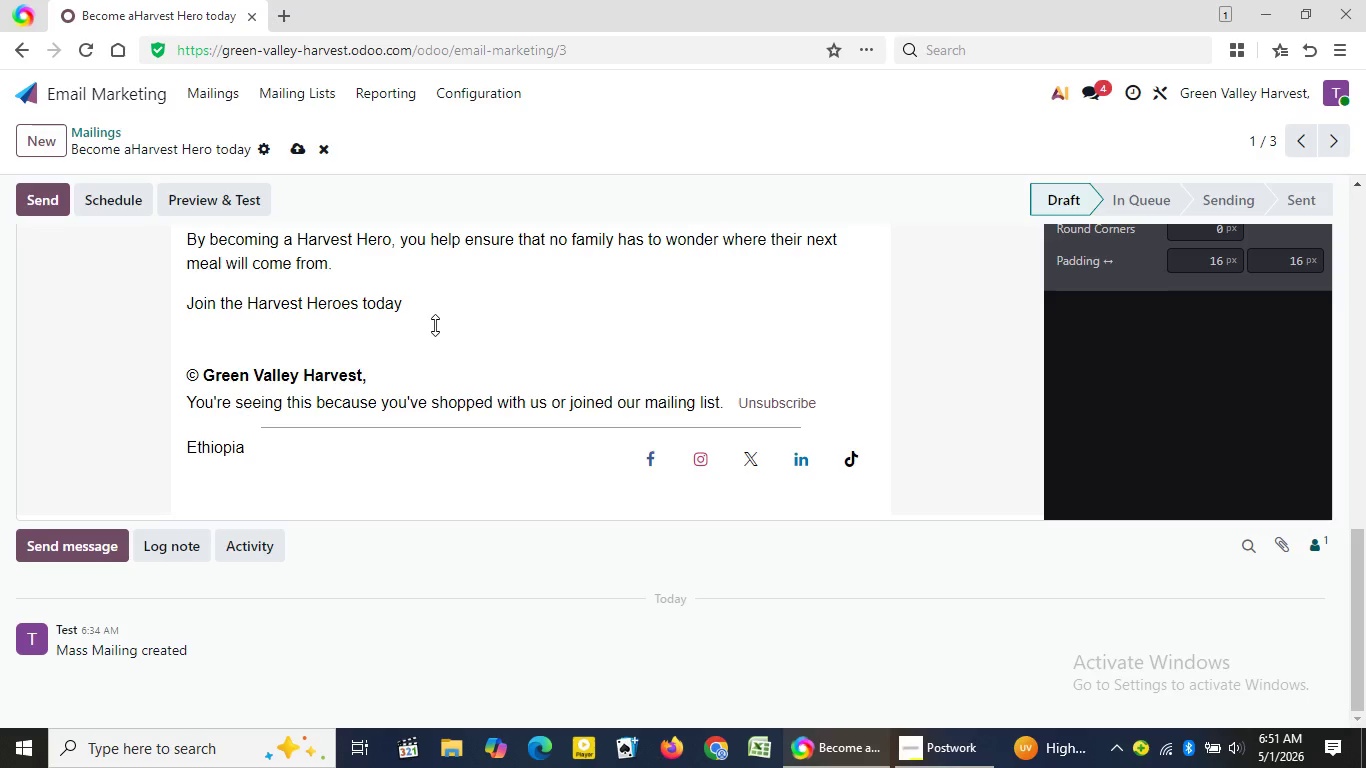 
left_click([435, 325])
 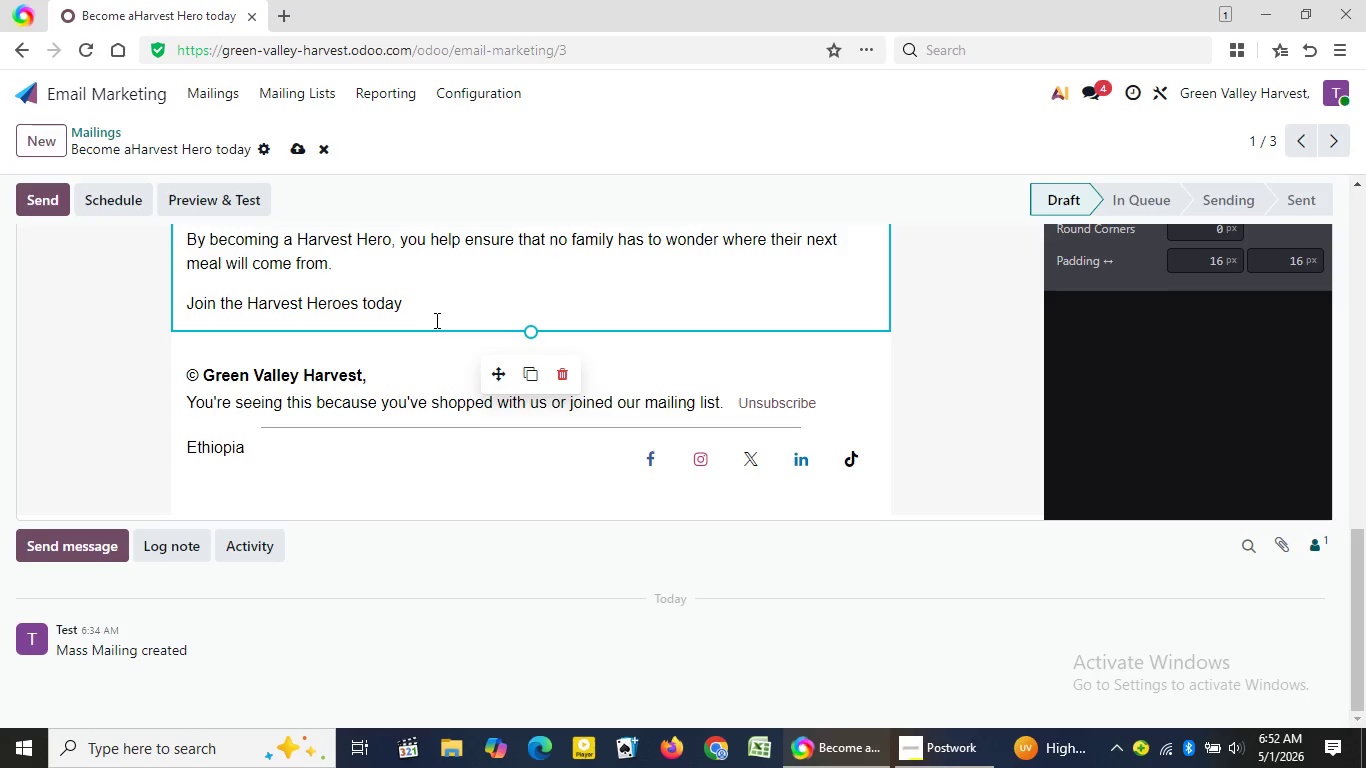 
hold_key(key=ControlLeft, duration=0.61)
 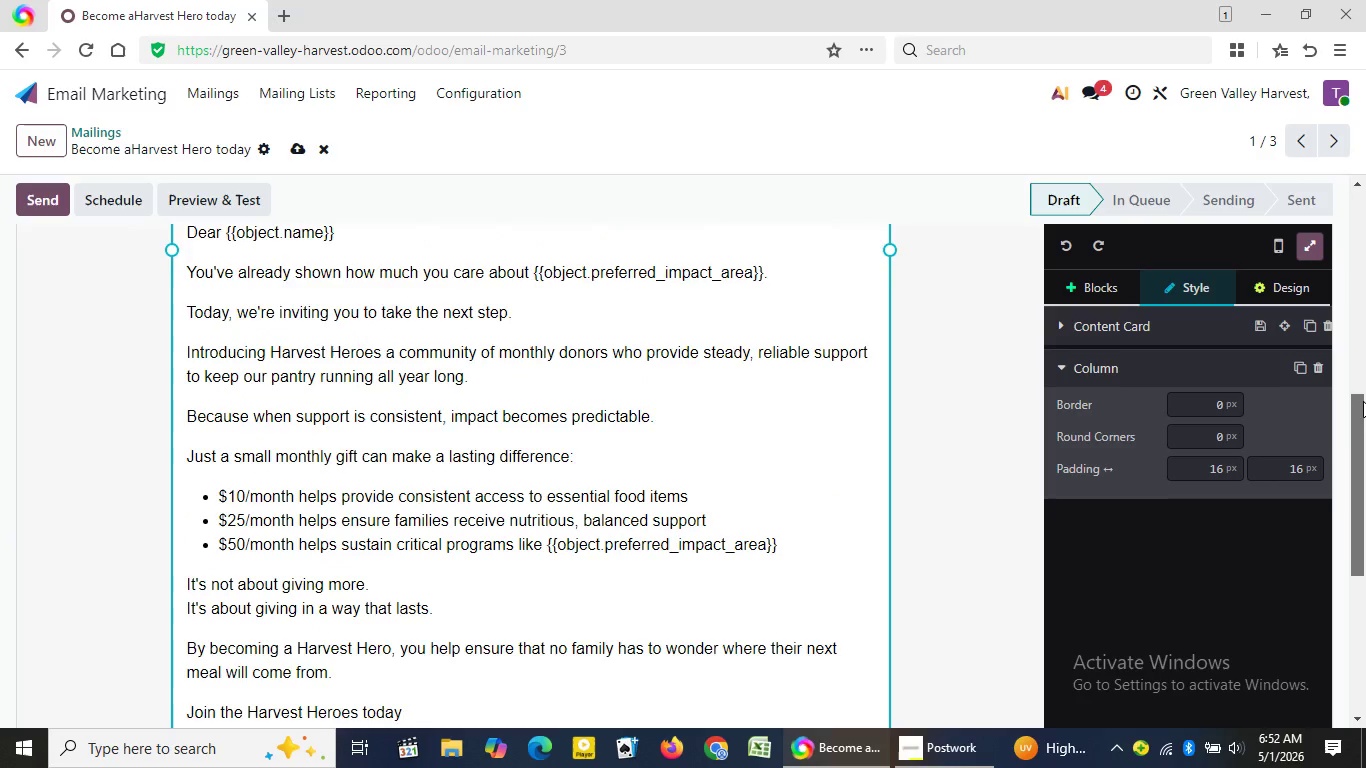 
left_click_drag(start_coordinate=[1361, 546], to_coordinate=[1363, 403])
 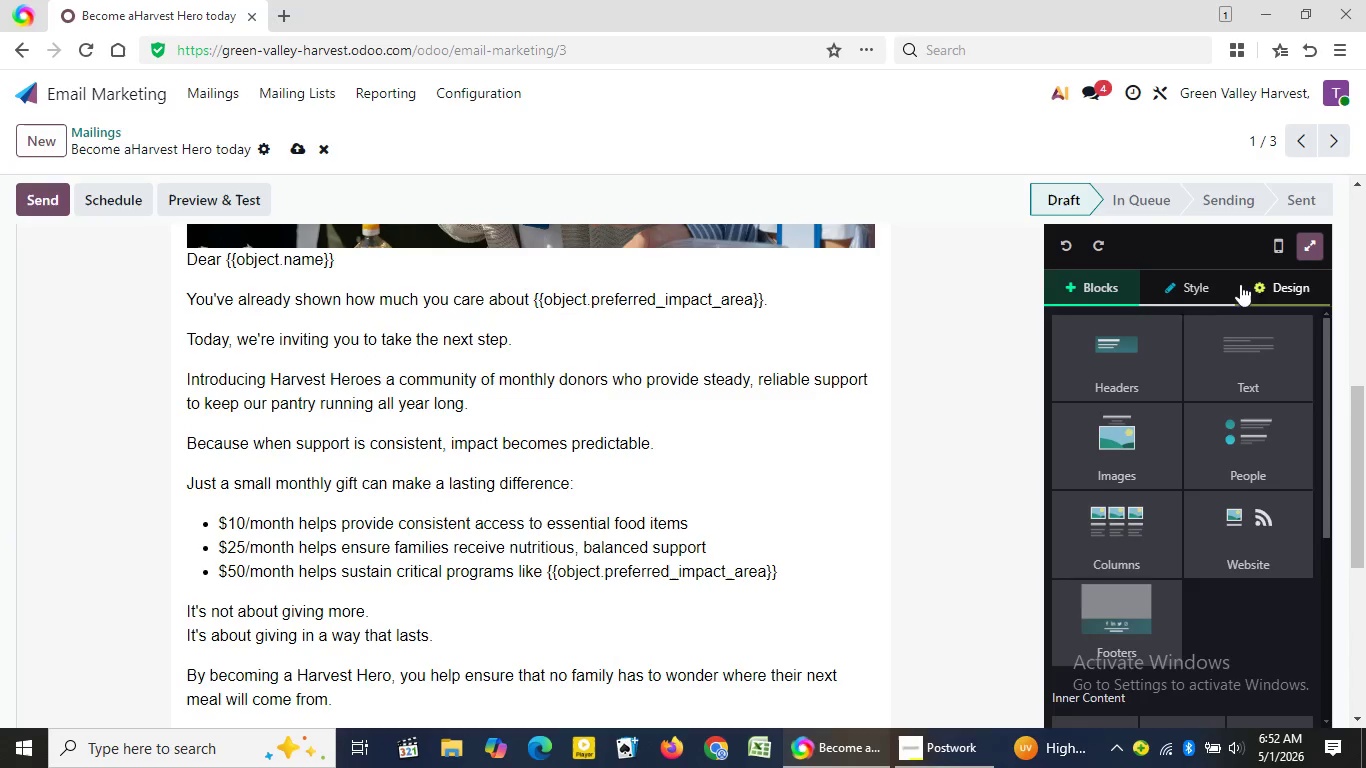 
left_click([1089, 277])
 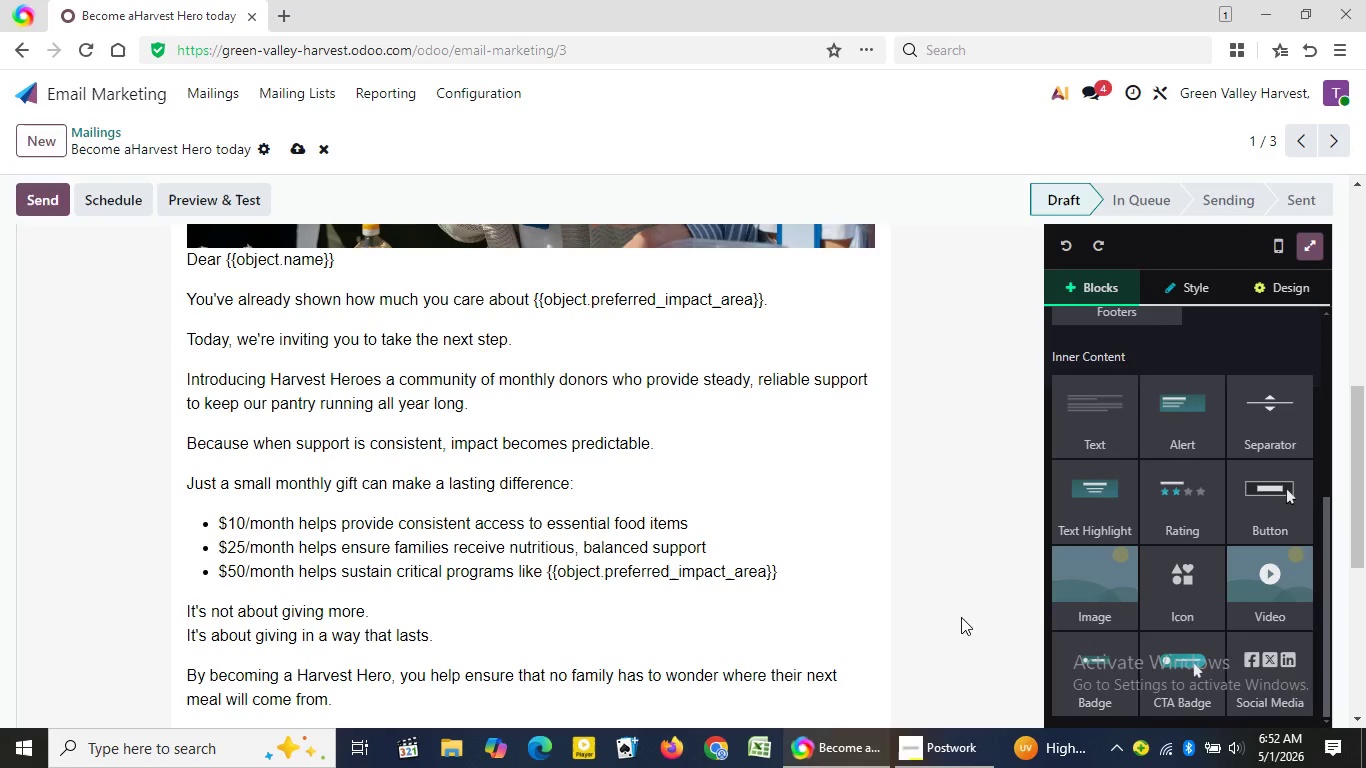 
left_click_drag(start_coordinate=[1329, 423], to_coordinate=[1313, 661])
 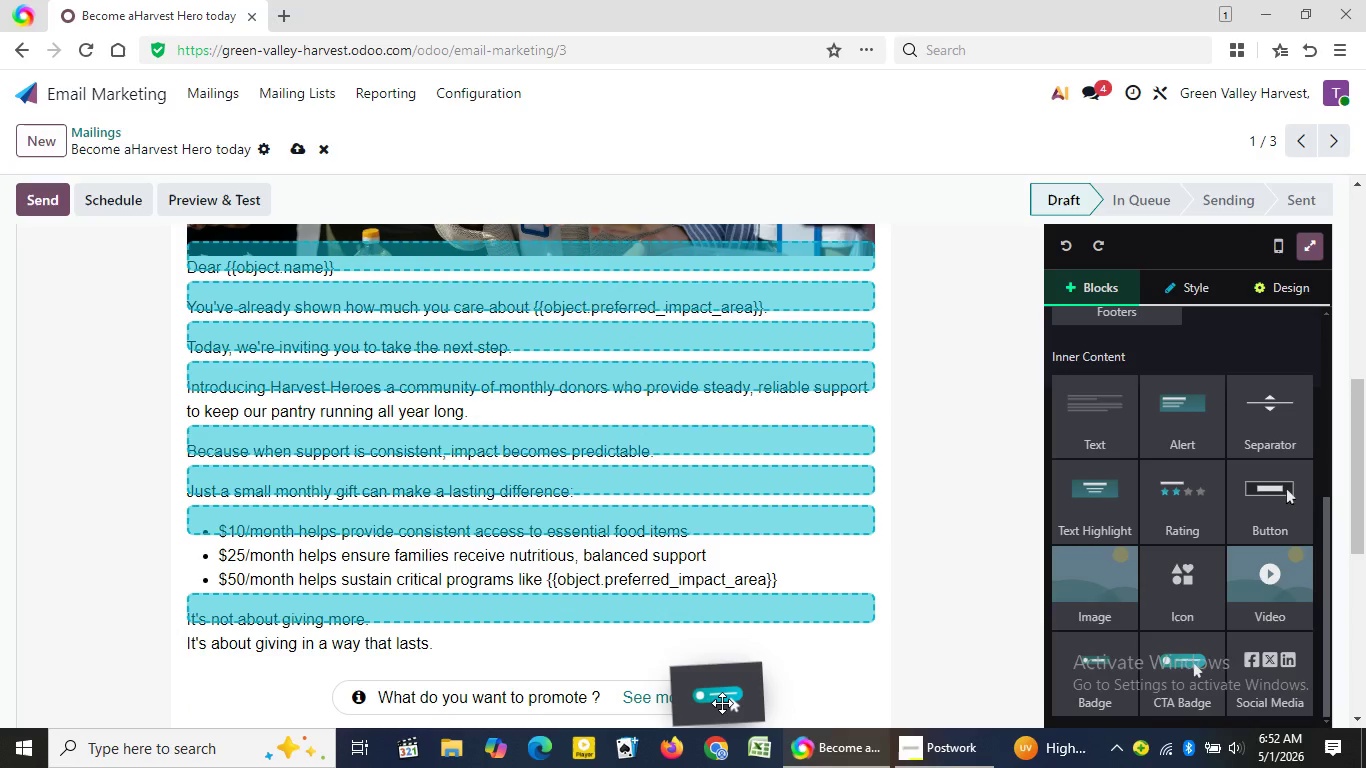 
left_click_drag(start_coordinate=[1168, 680], to_coordinate=[595, 491])
 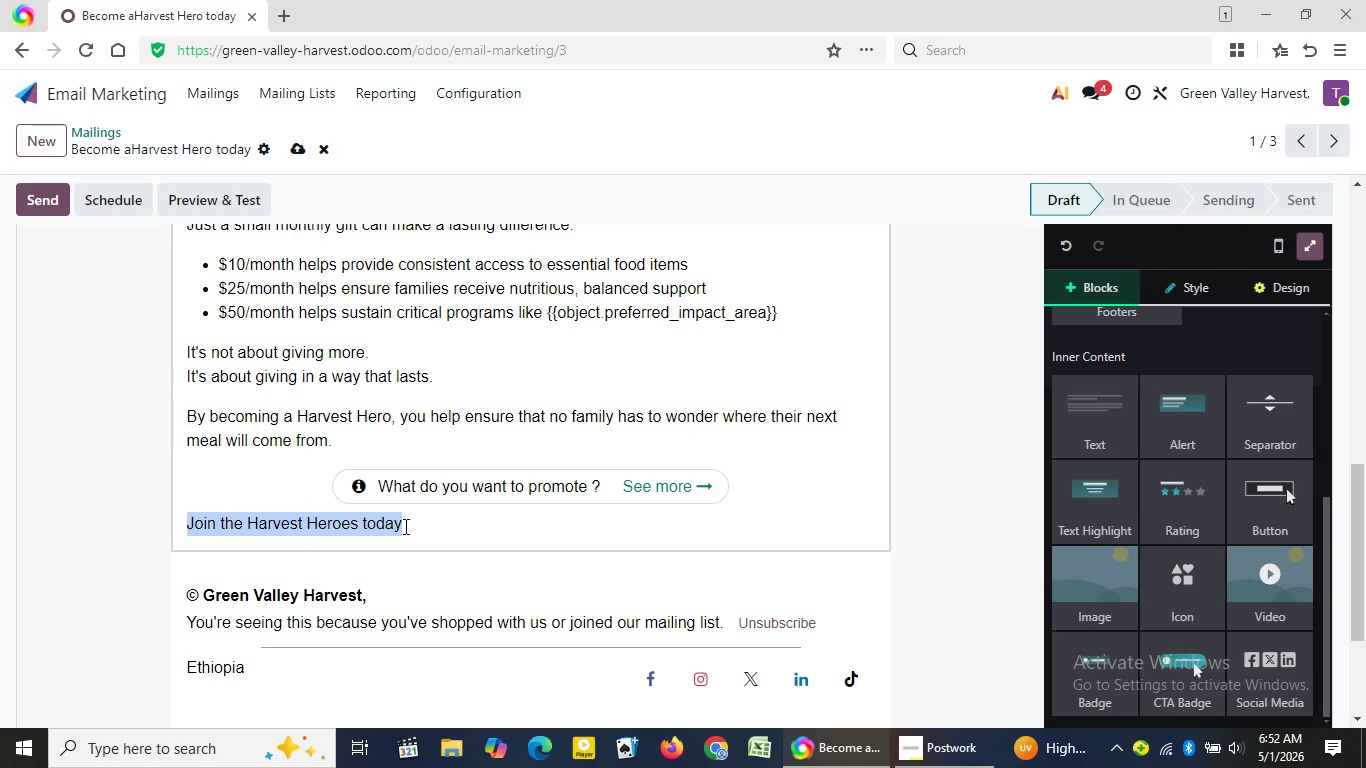 
left_click_drag(start_coordinate=[184, 521], to_coordinate=[404, 527])
 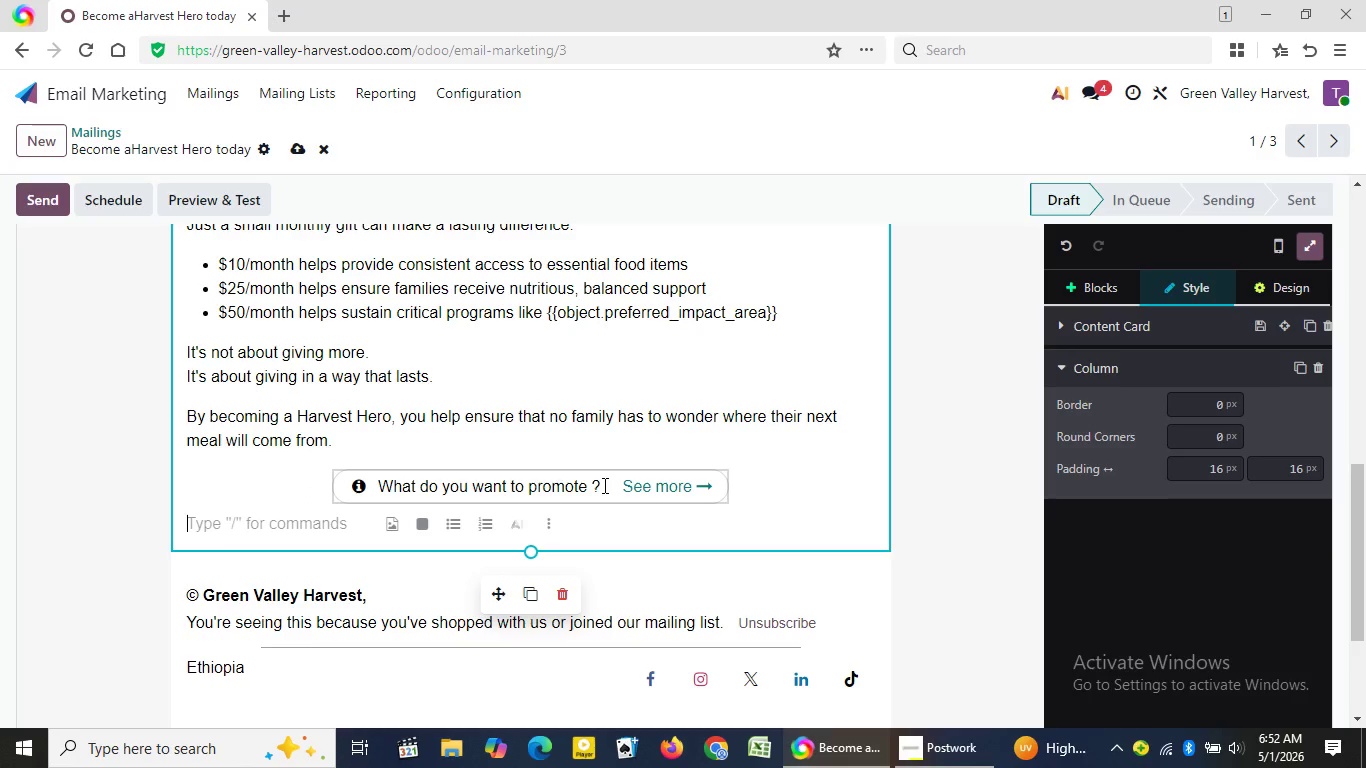 
key(Control+X)
 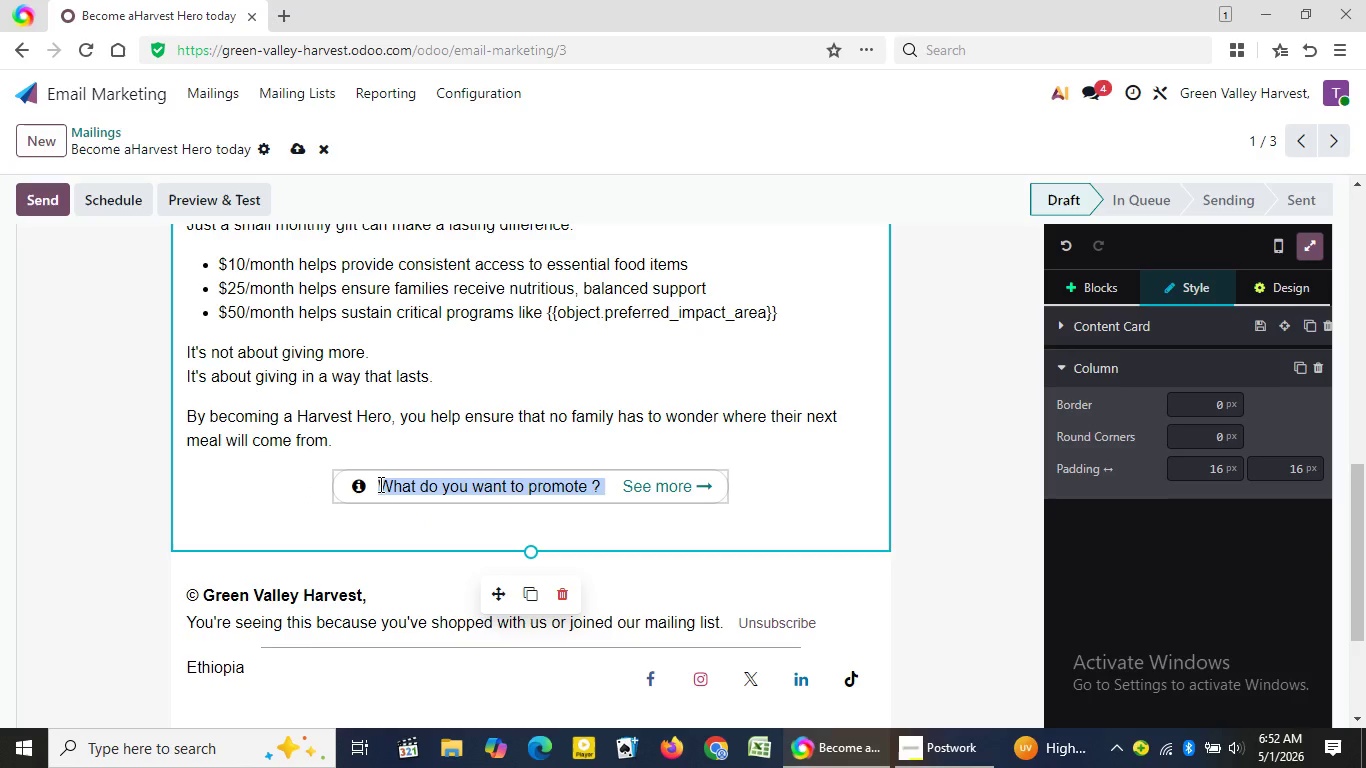 
left_click_drag(start_coordinate=[603, 485], to_coordinate=[379, 484])
 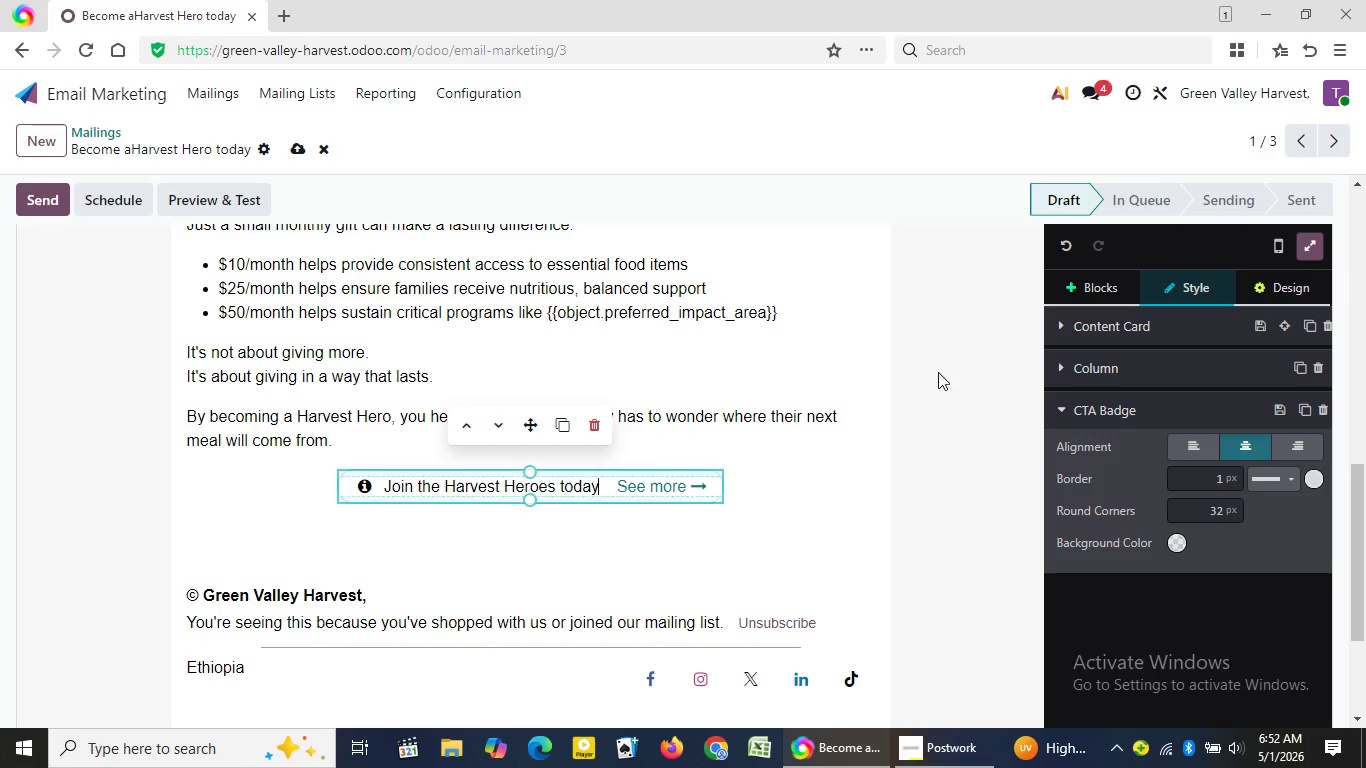 
key(Control+V)
 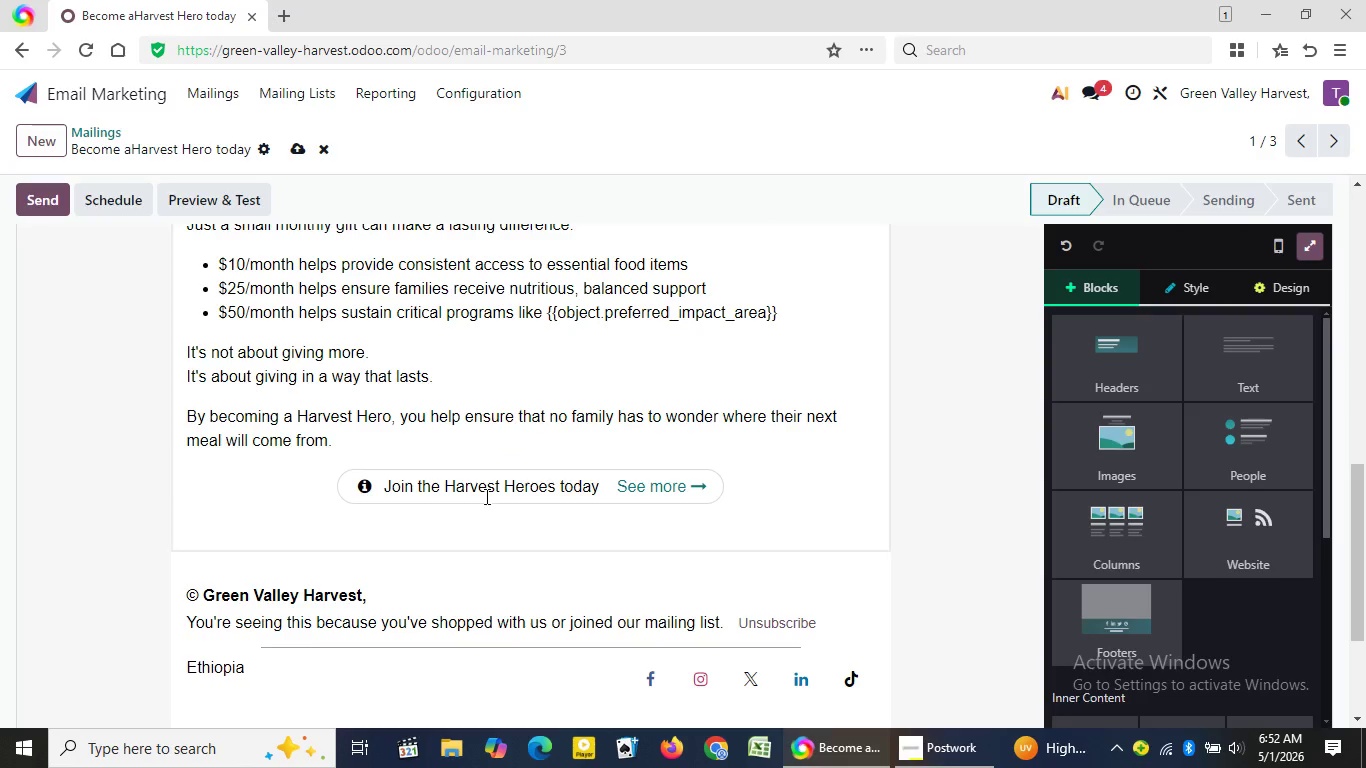 
left_click([967, 382])
 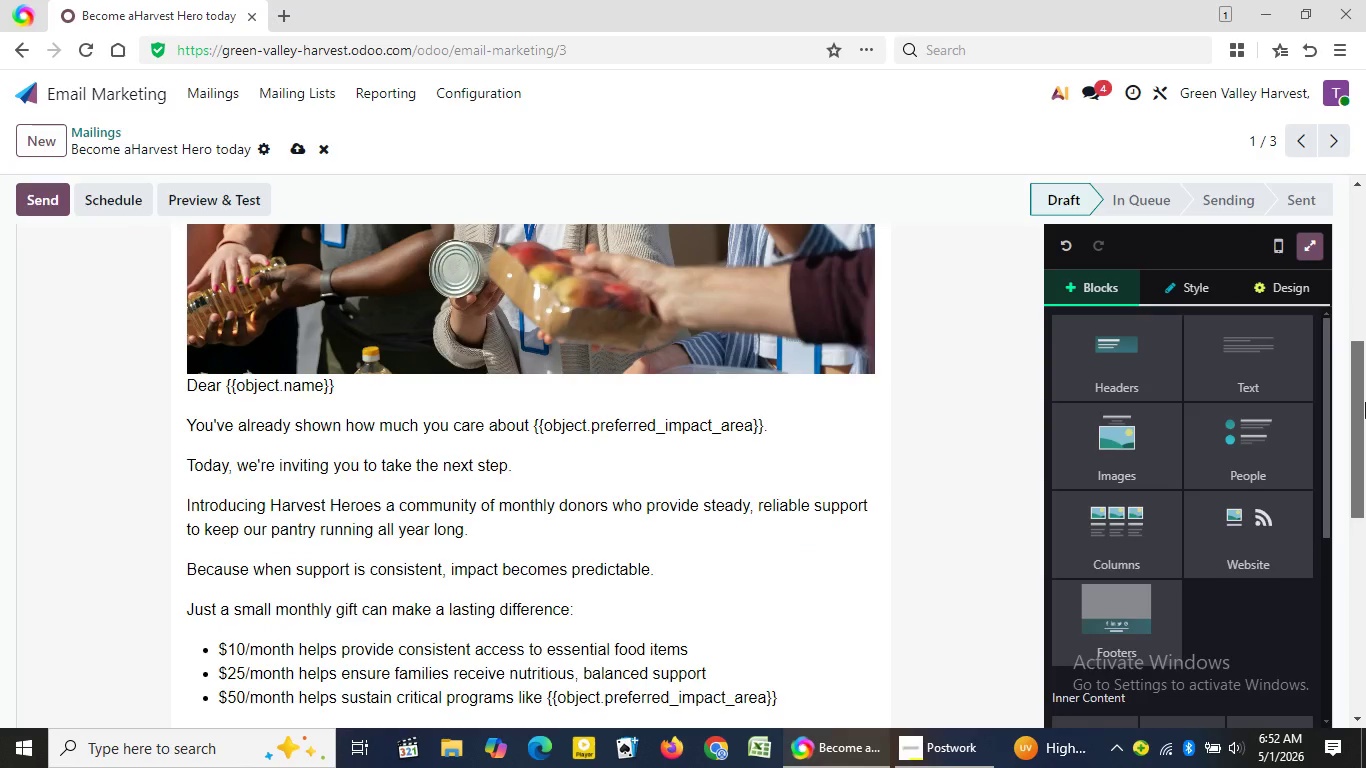 
left_click_drag(start_coordinate=[1365, 542], to_coordinate=[1364, 306])
 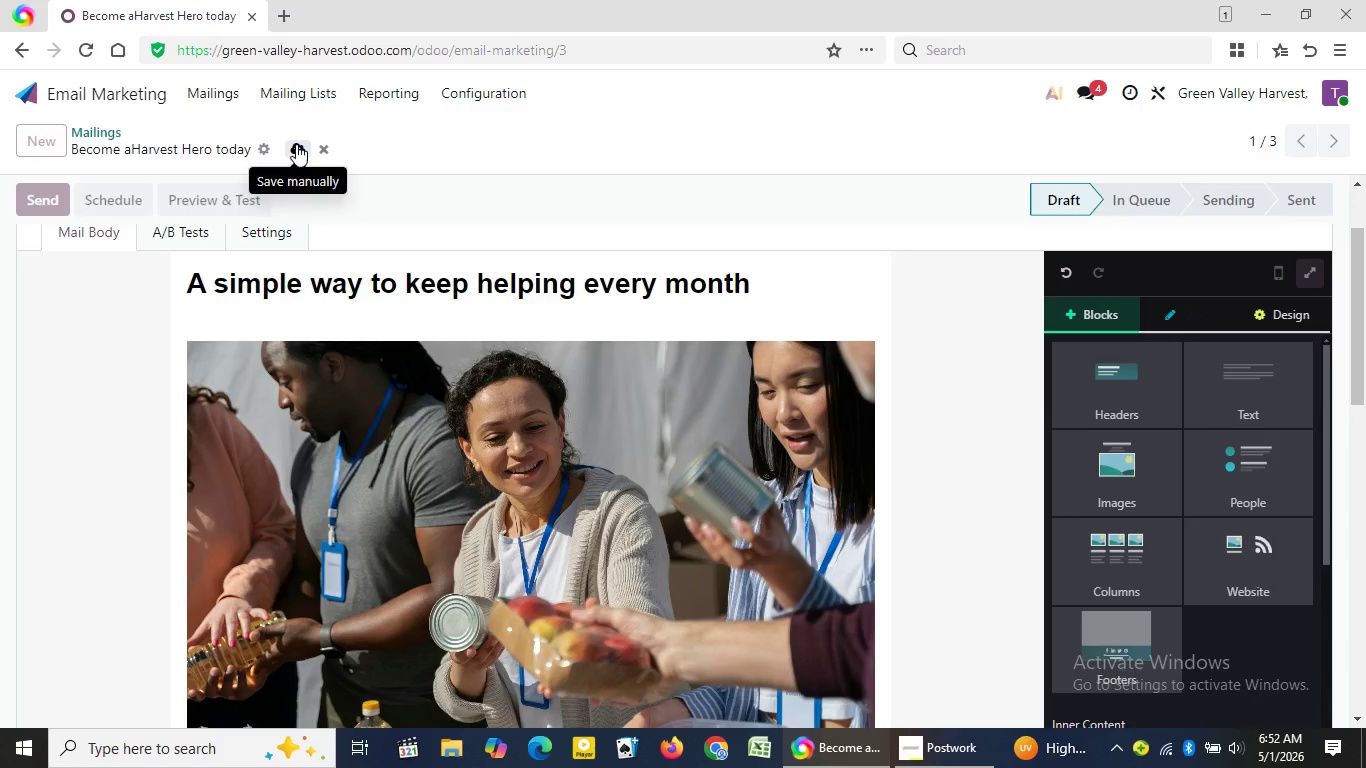 
left_click([296, 144])
 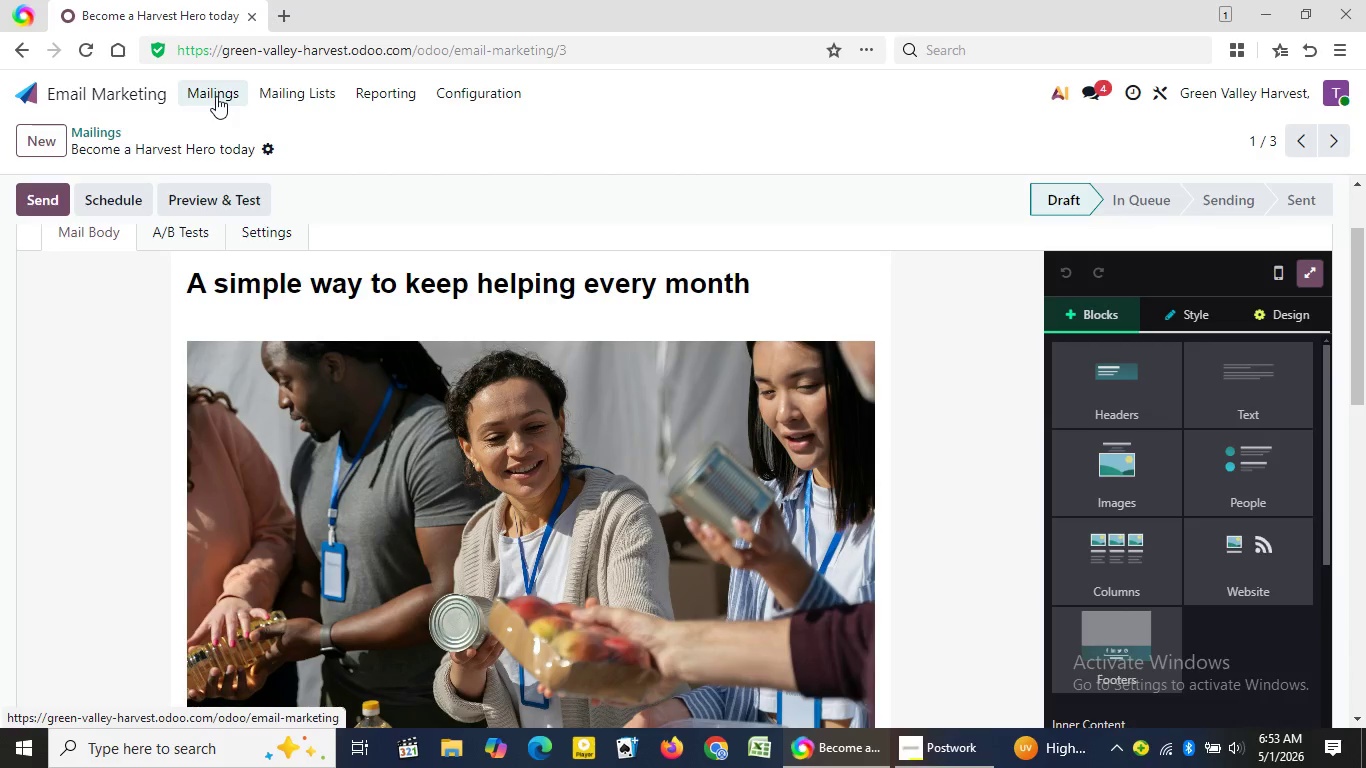 
wait(7.88)
 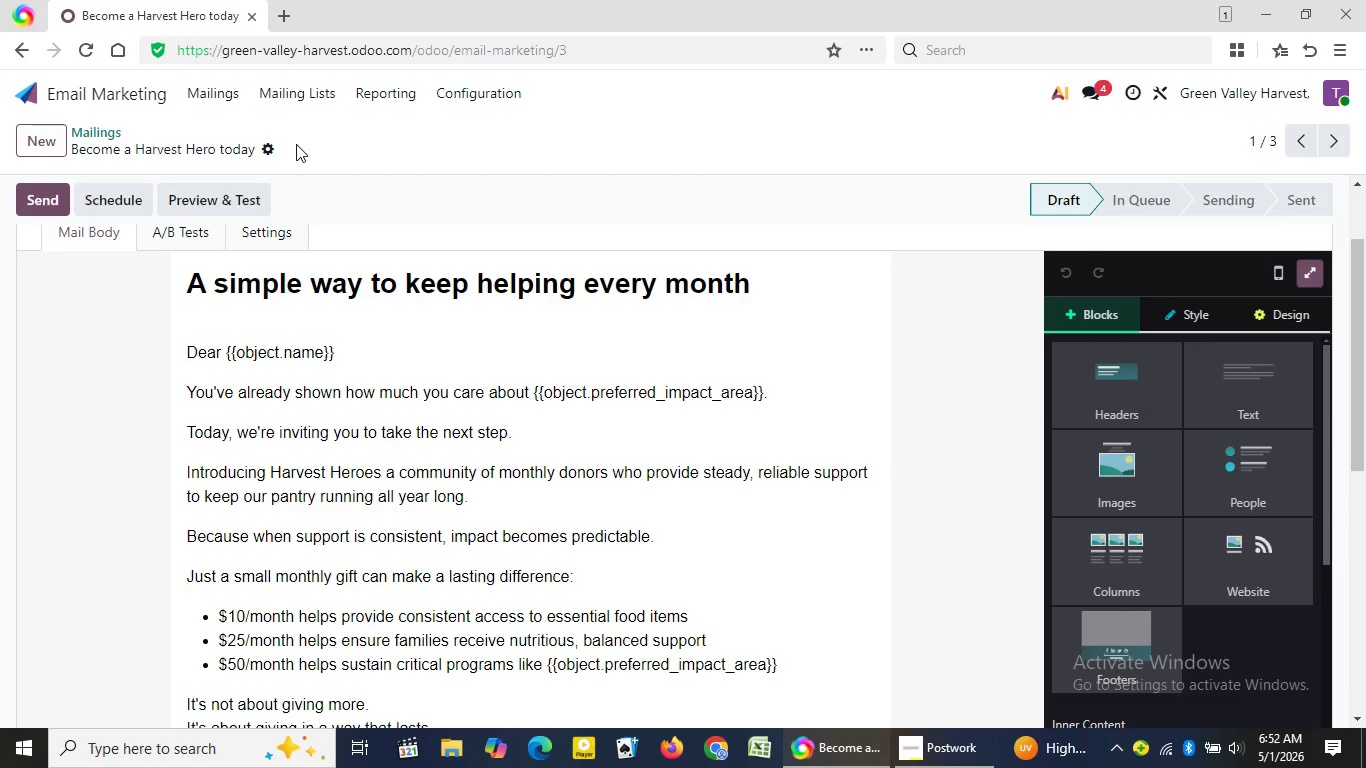 
left_click([216, 96])
 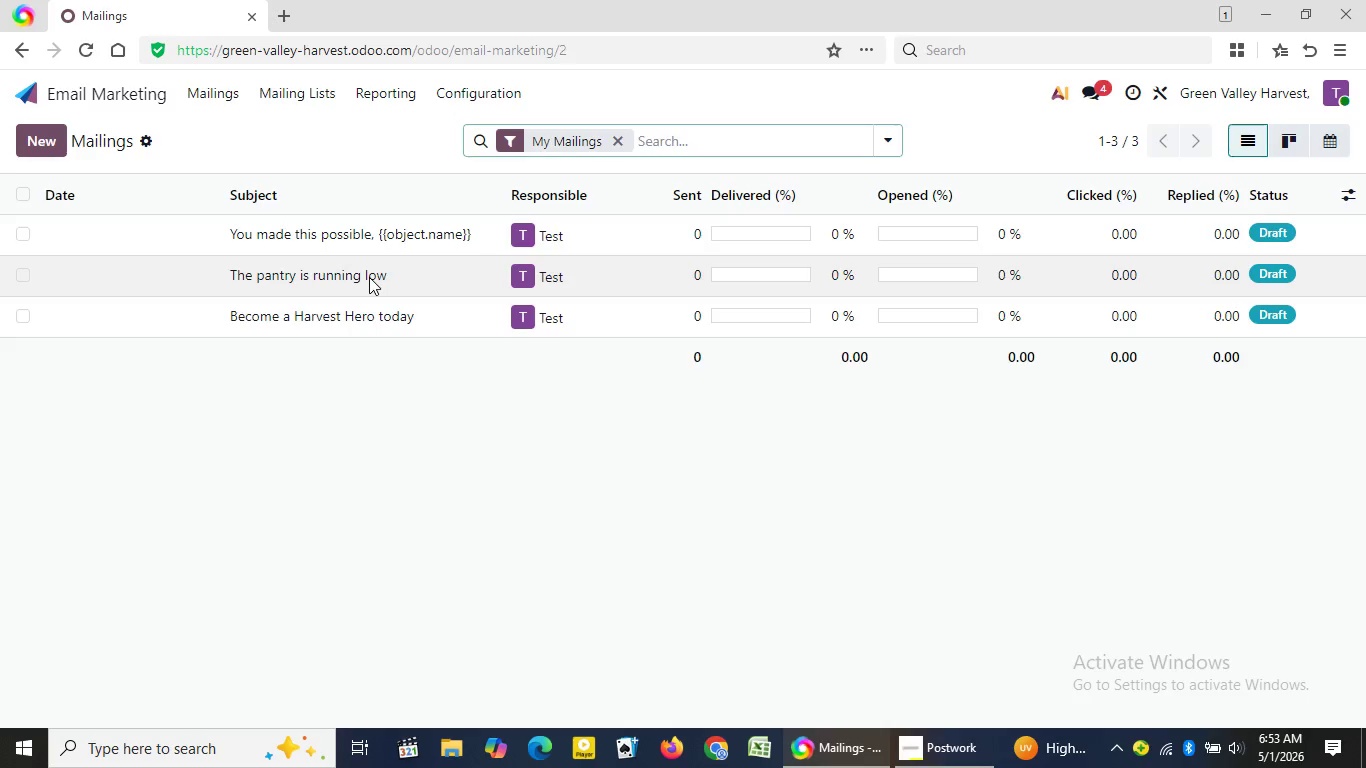 
left_click([369, 277])
 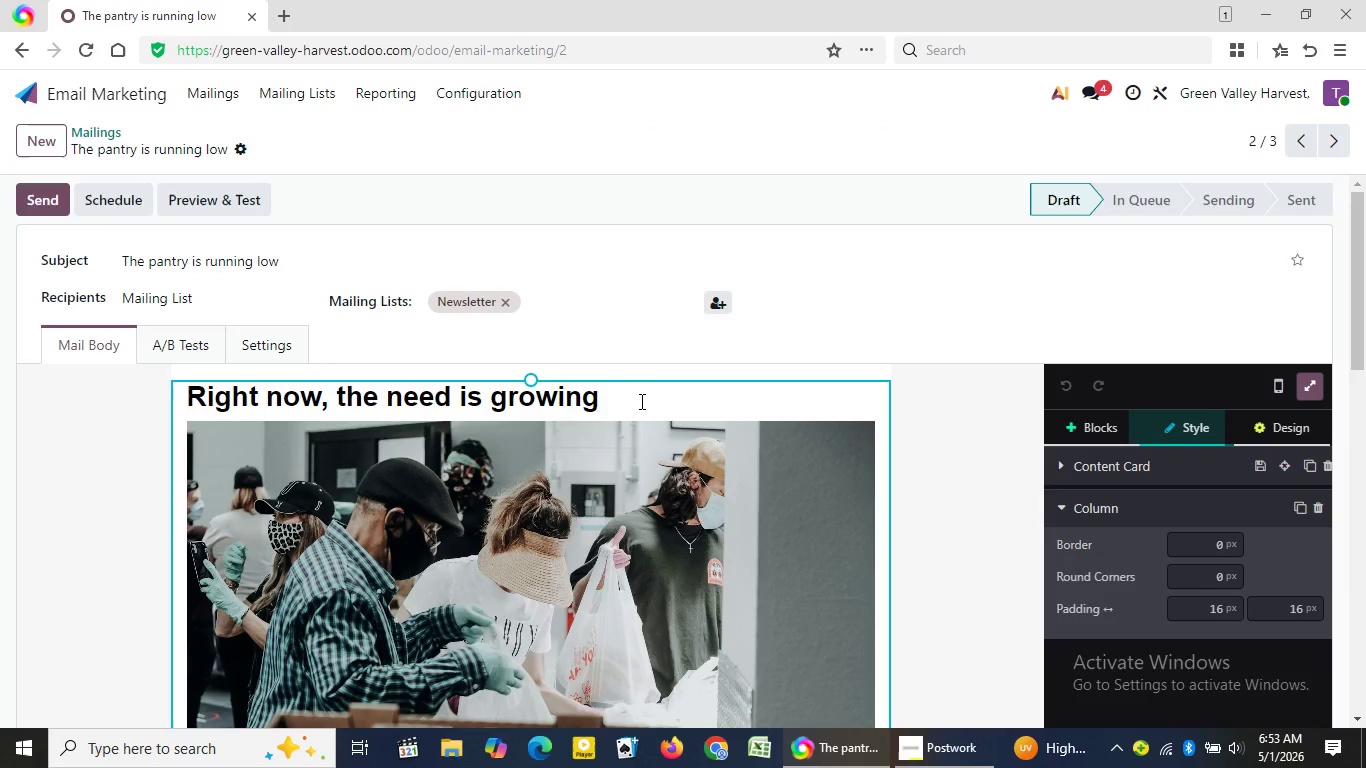 
wait(5.11)
 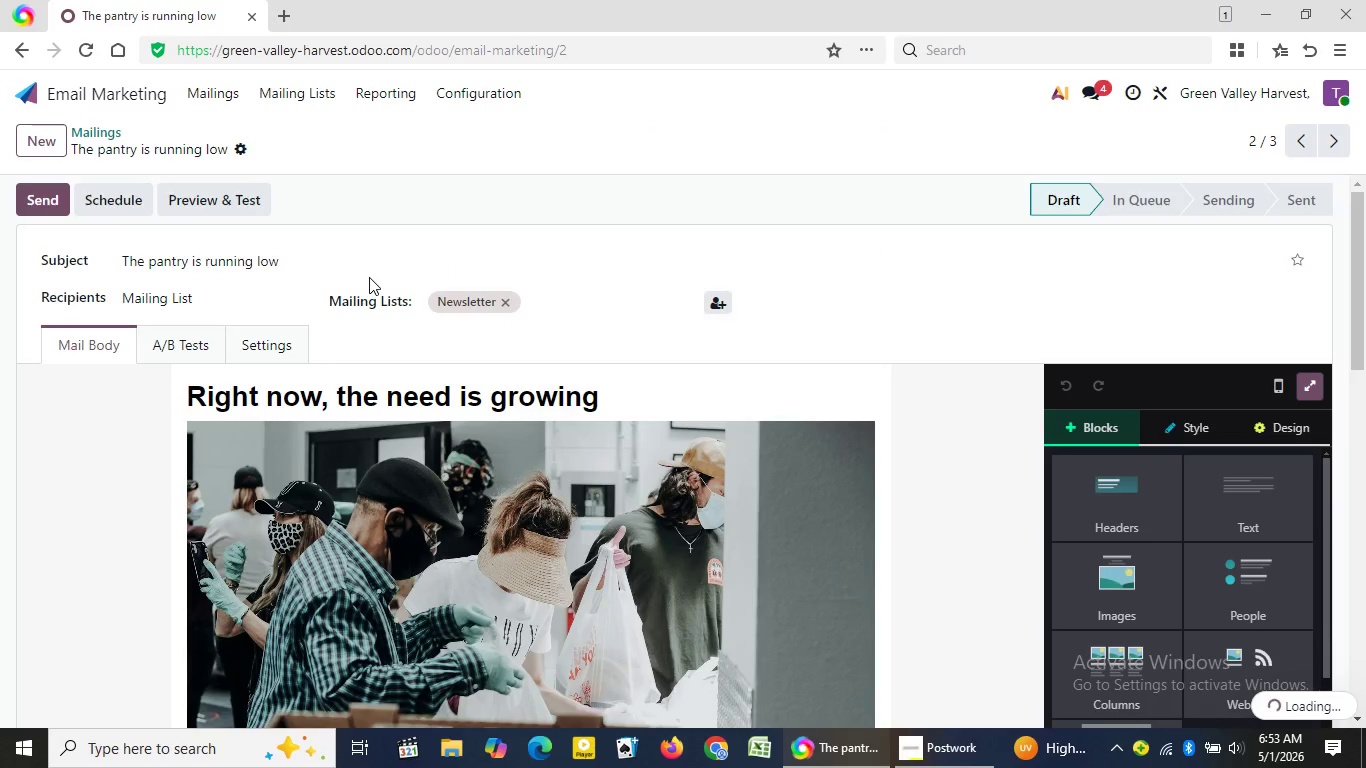 
left_click([640, 401])
 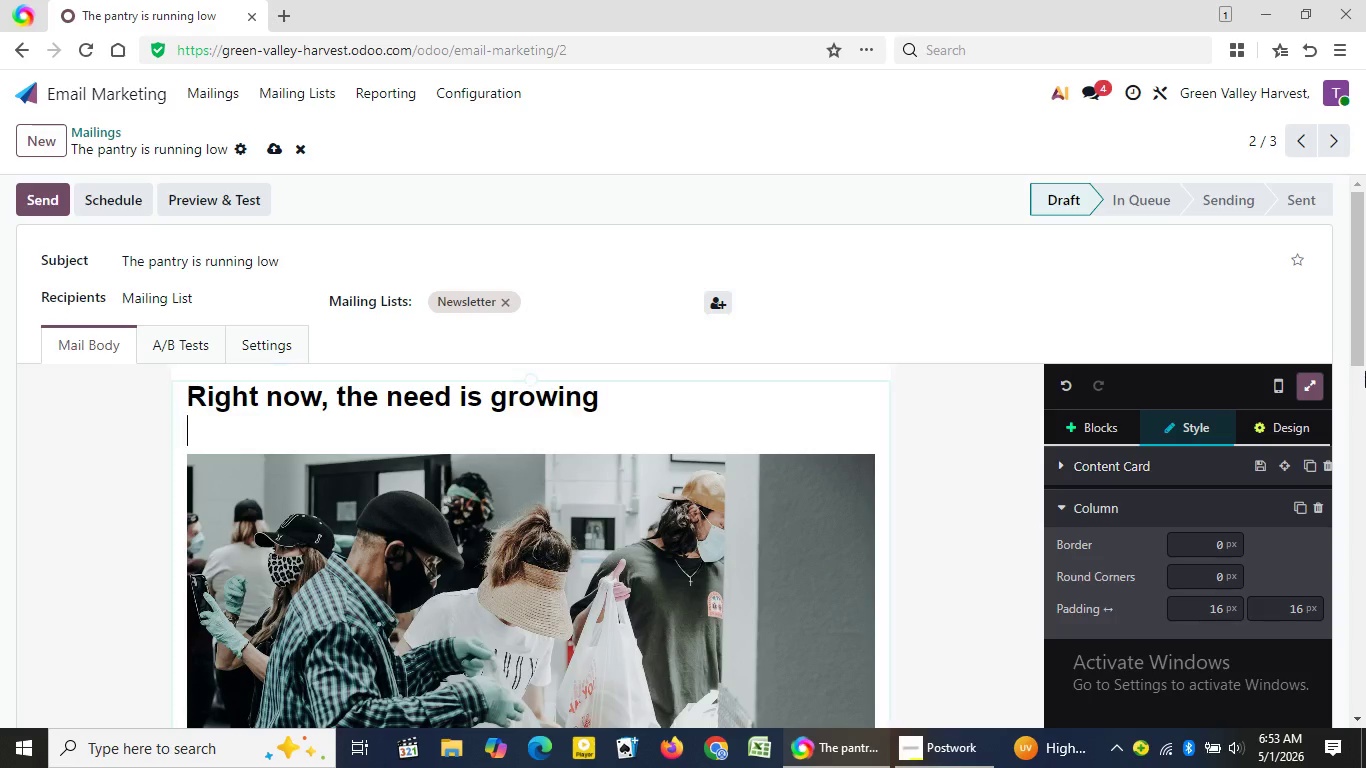 
key(Shift+Enter)
 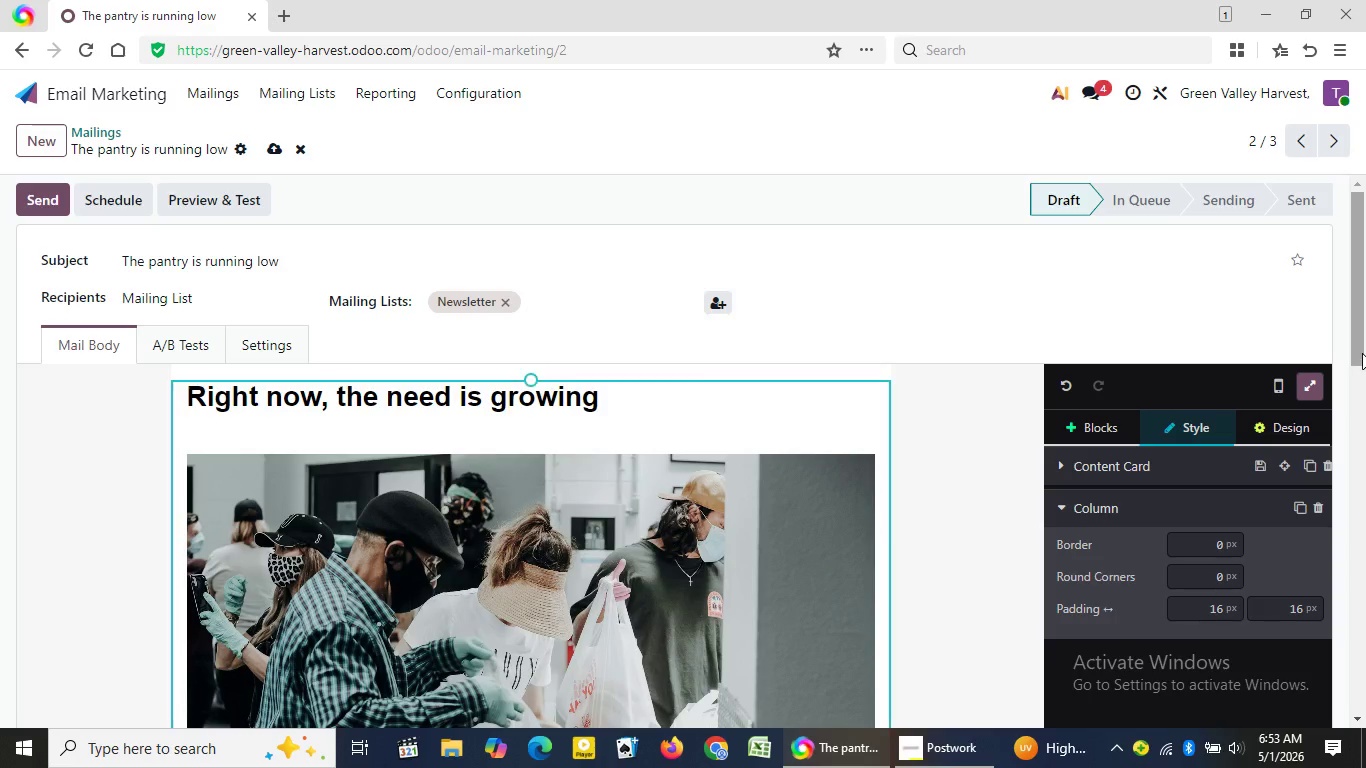 
left_click_drag(start_coordinate=[1362, 352], to_coordinate=[1361, 414])
 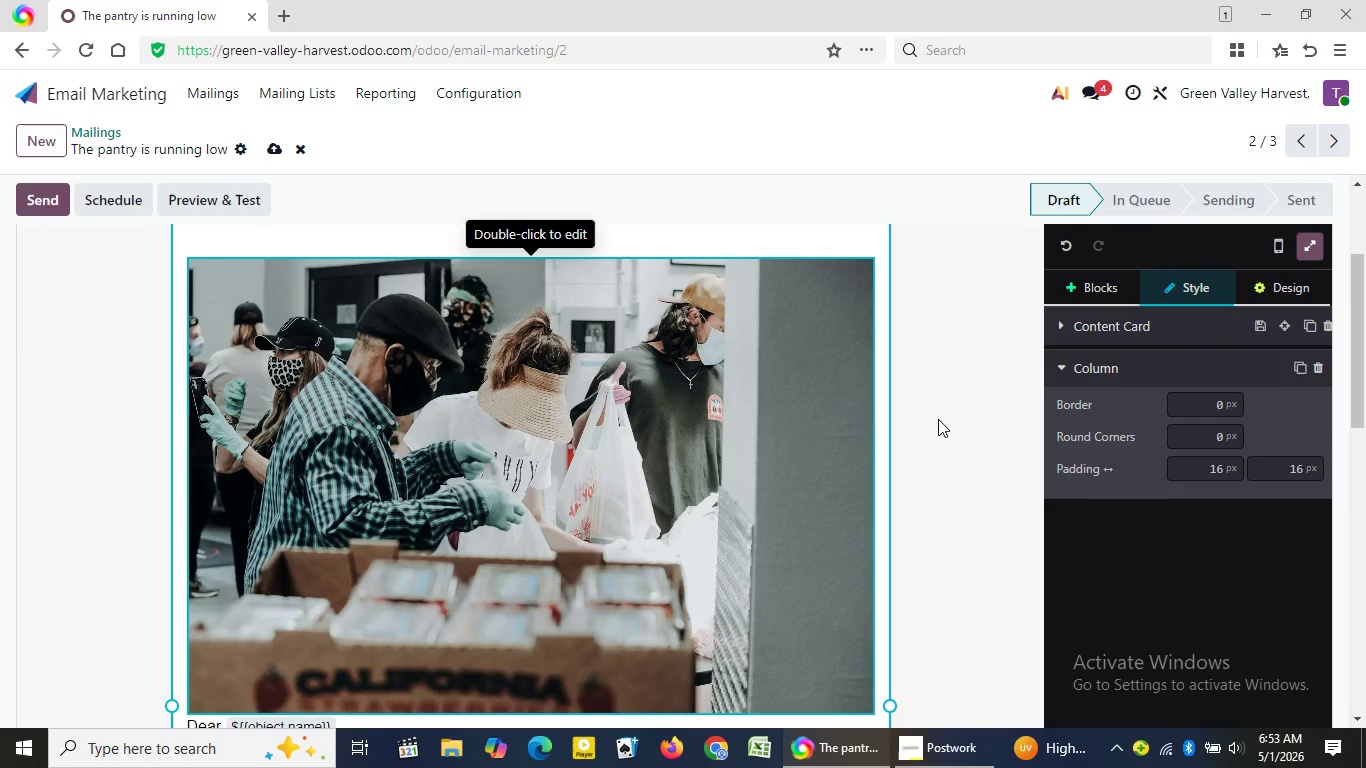 
left_click([776, 435])
 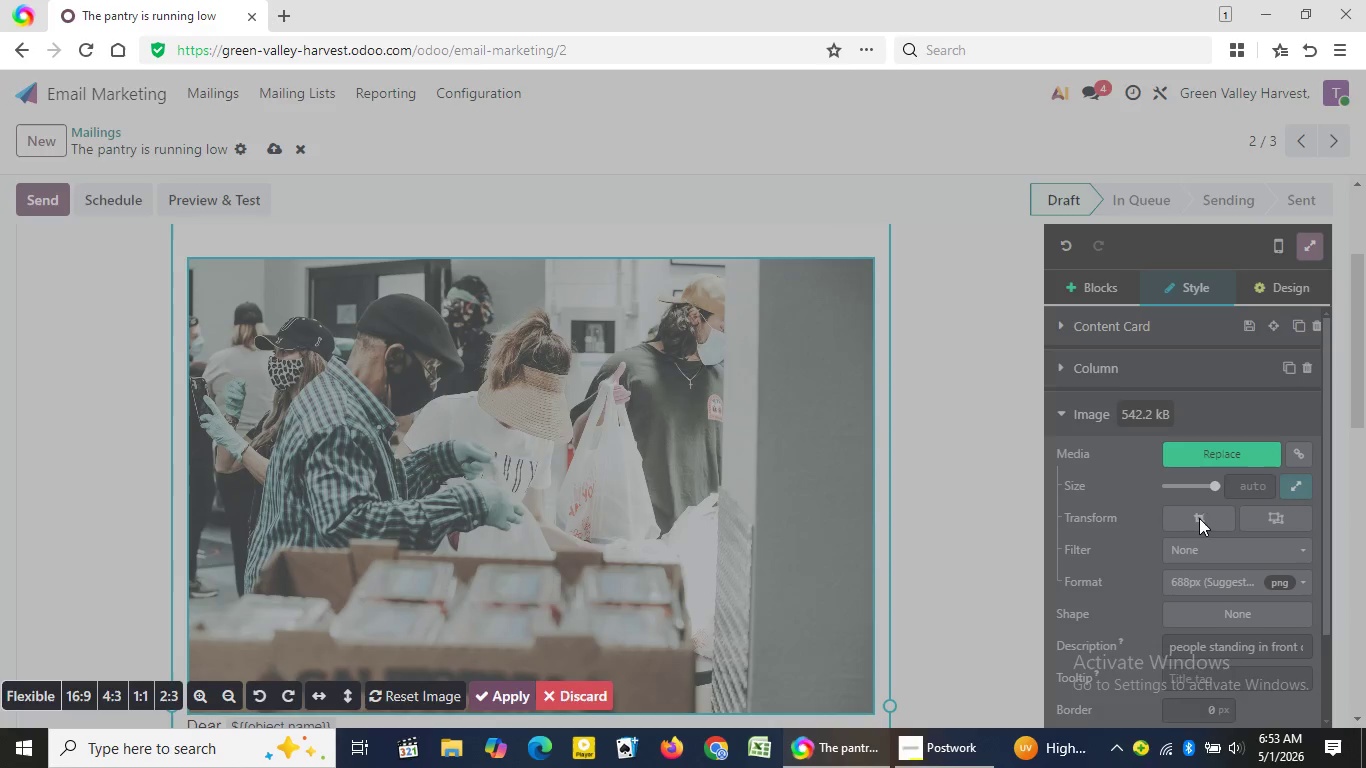 
left_click([1199, 518])
 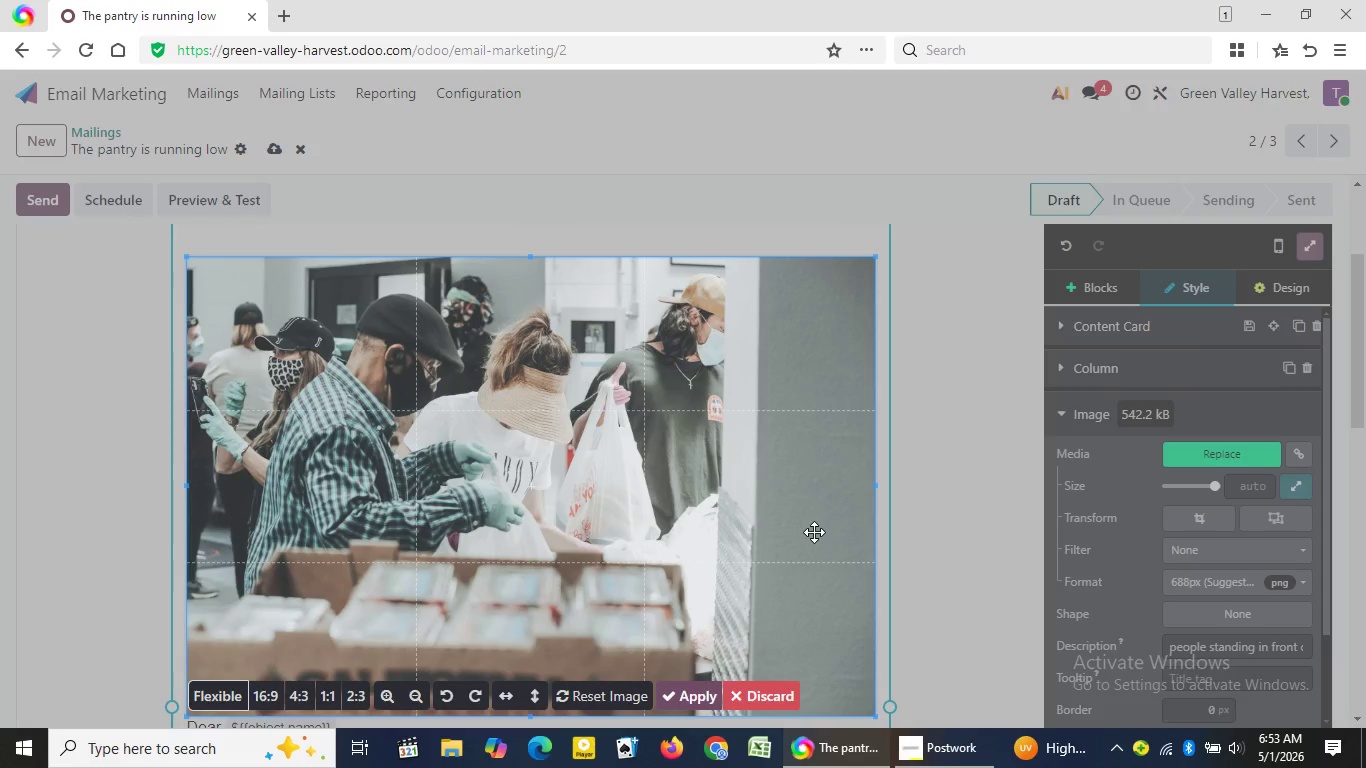 
wait(34.58)
 